 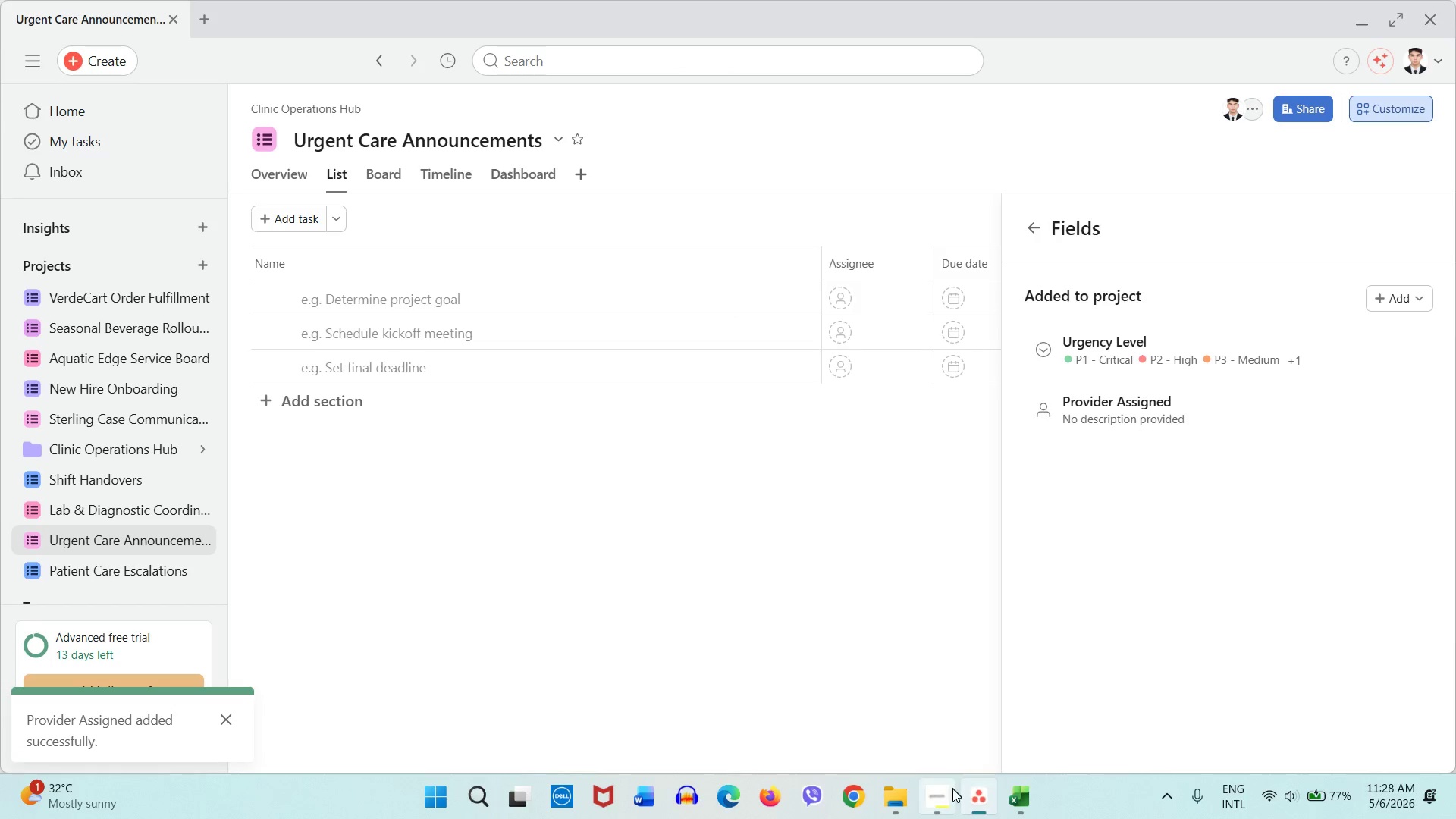 
left_click([1388, 294])
 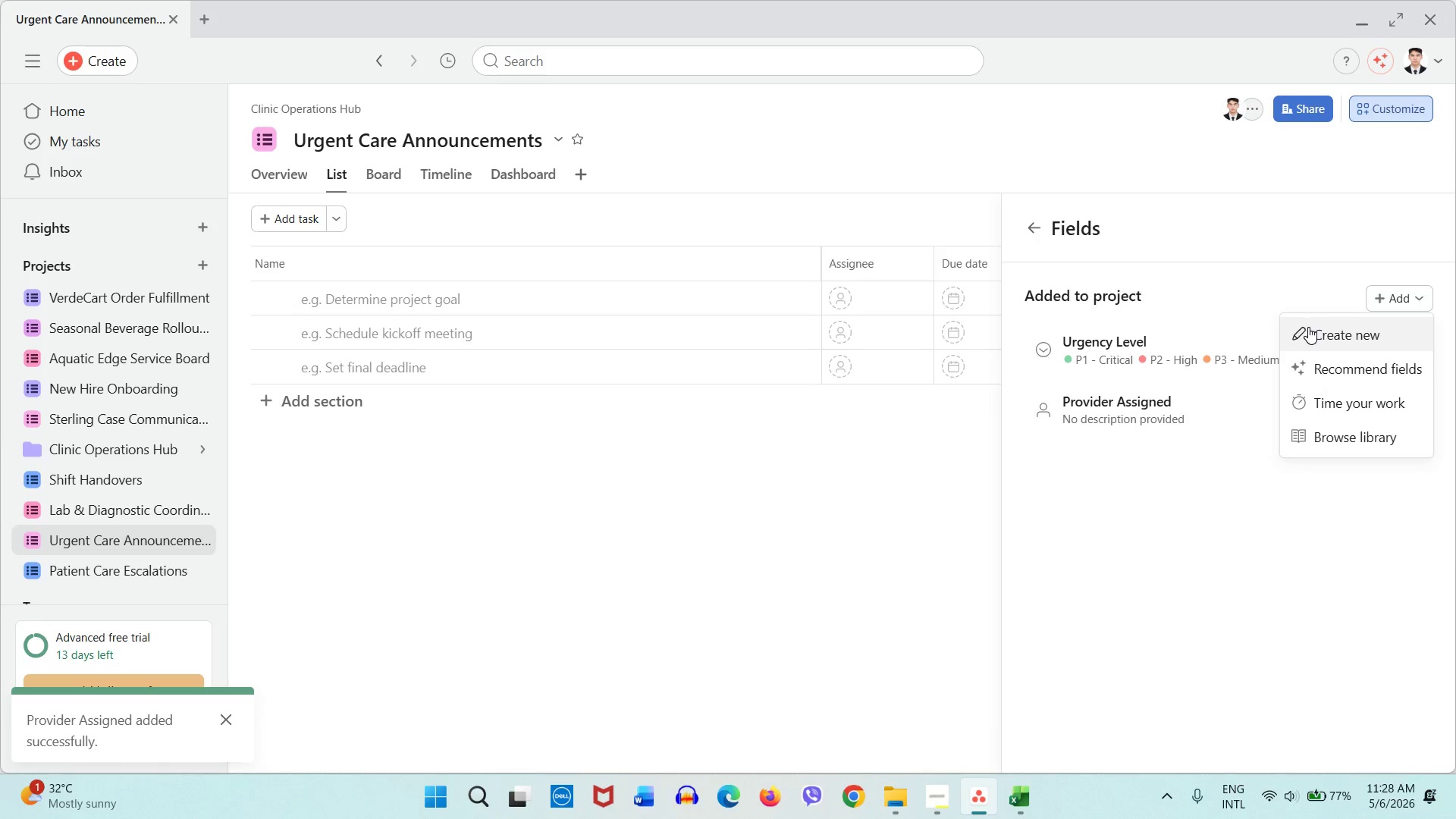 
left_click([1308, 328])
 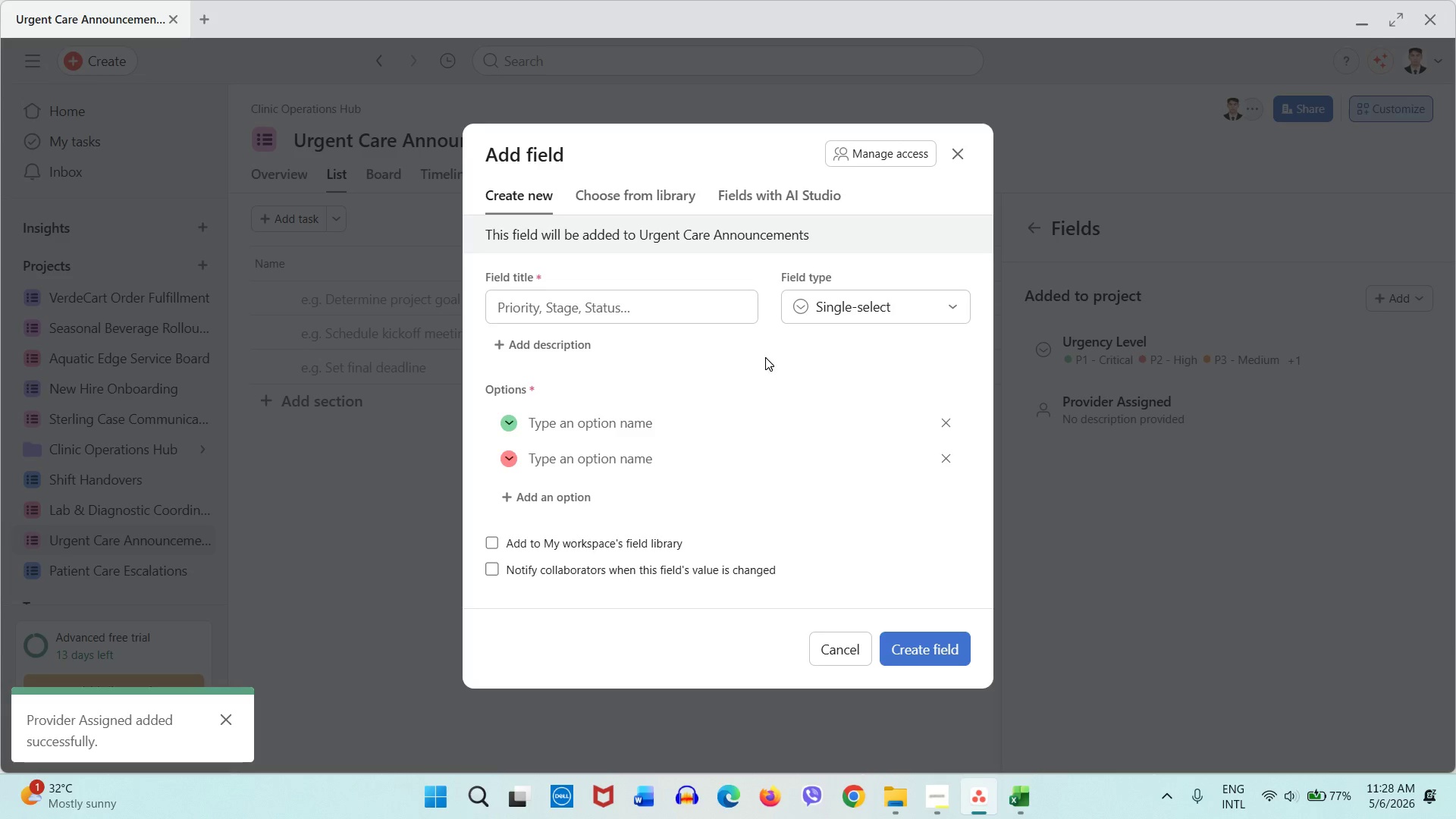 
left_click([701, 298])
 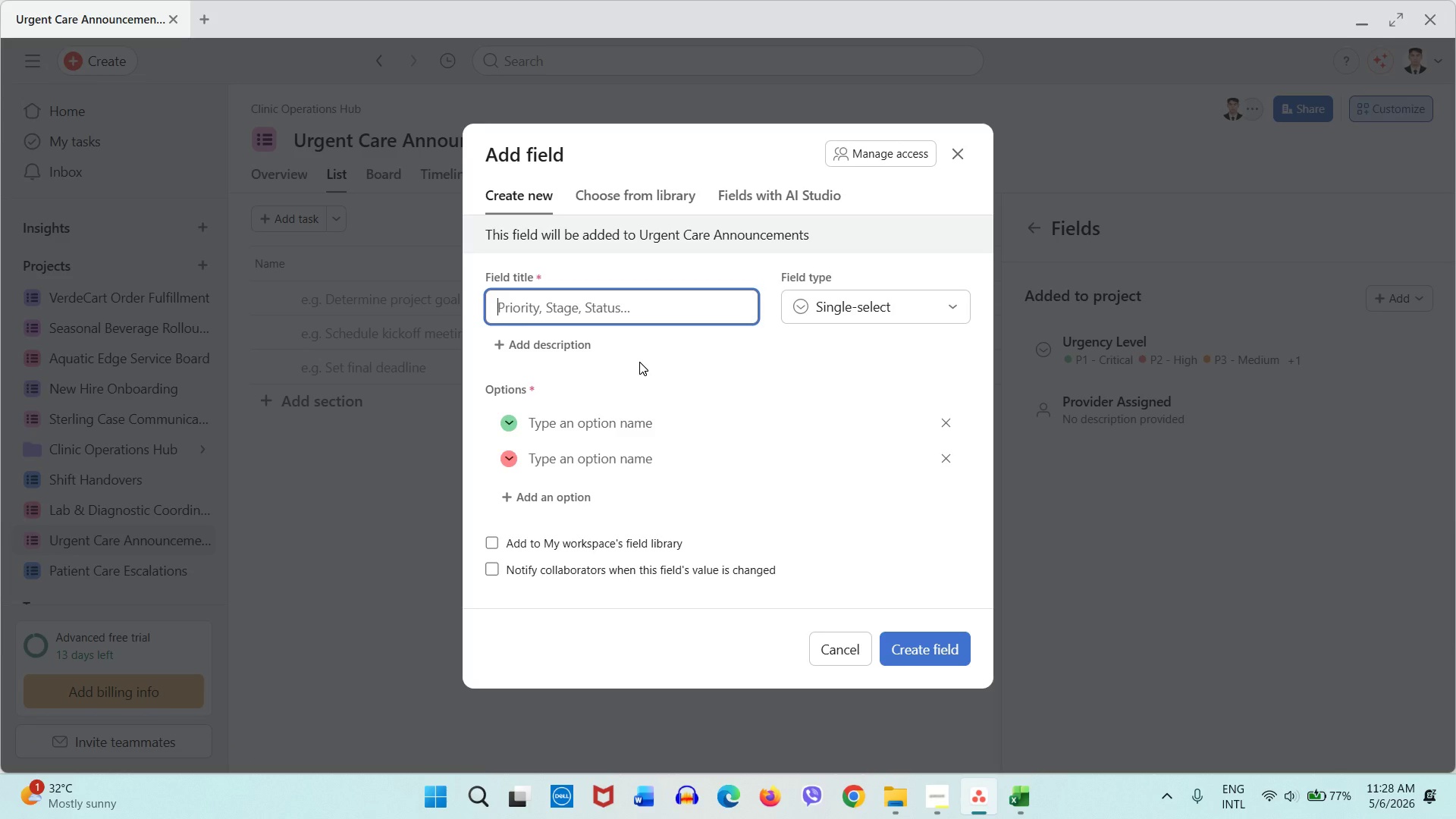 
type(Department)
 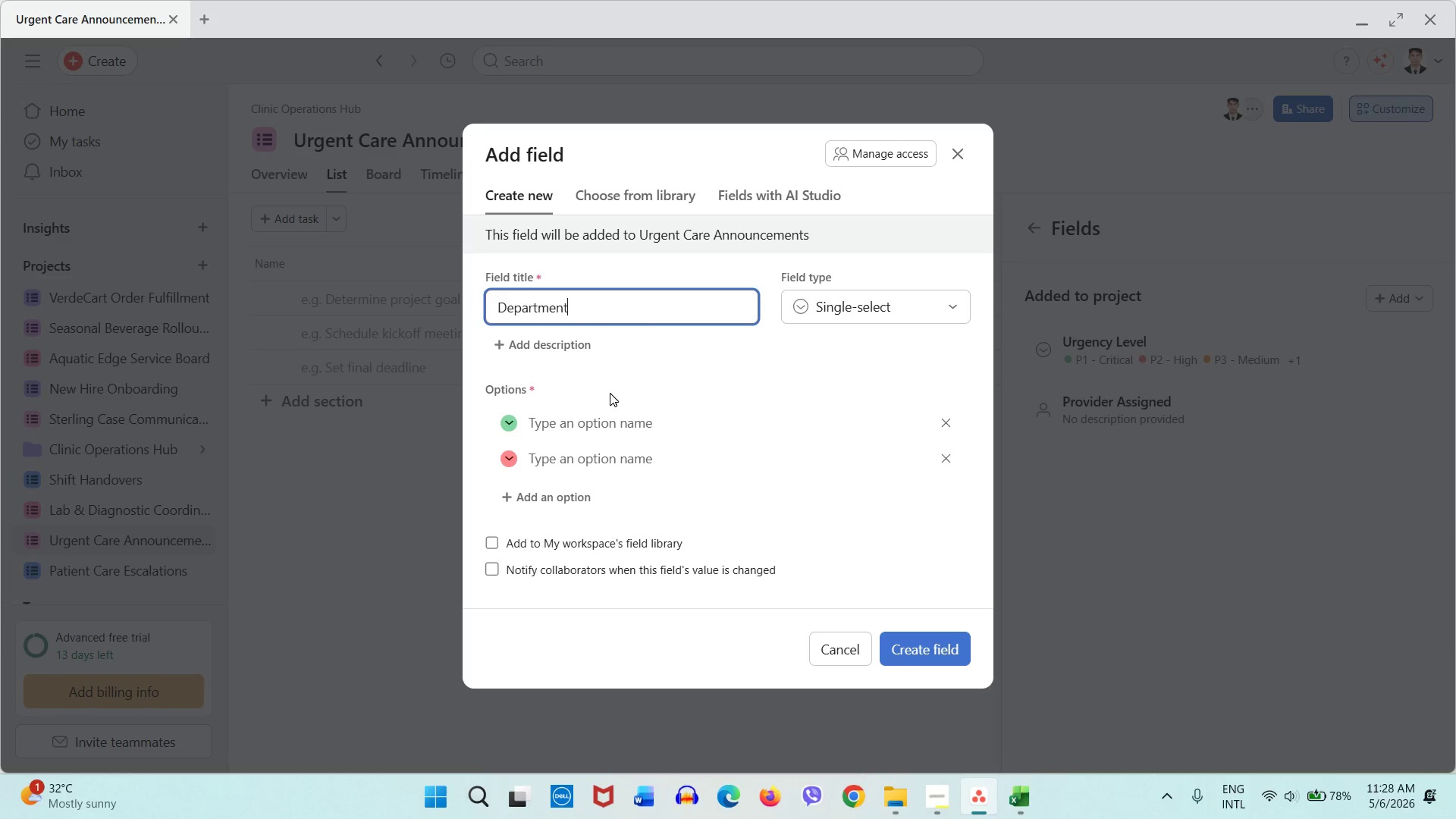 
left_click([610, 393])
 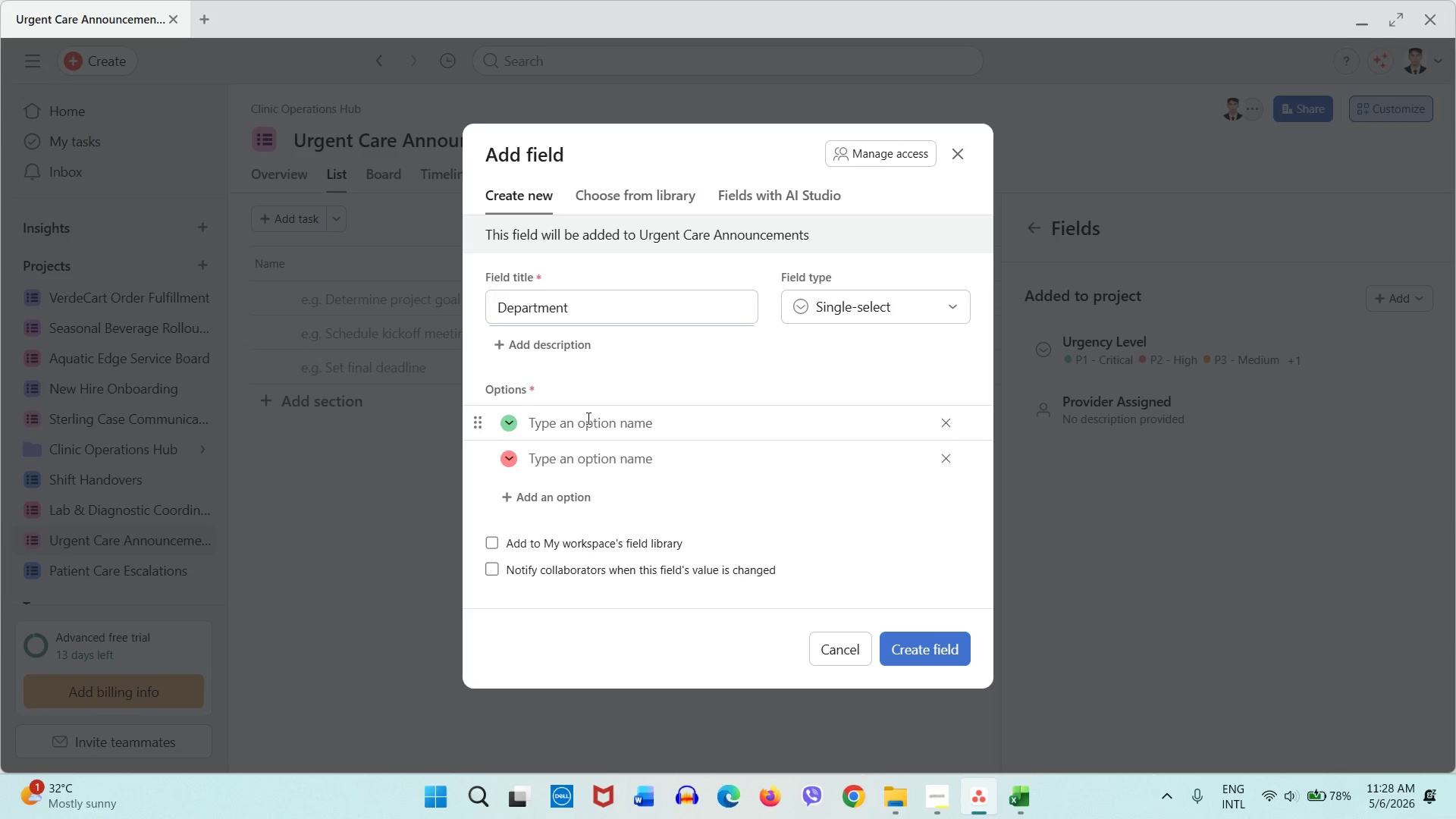 
double_click([587, 418])
 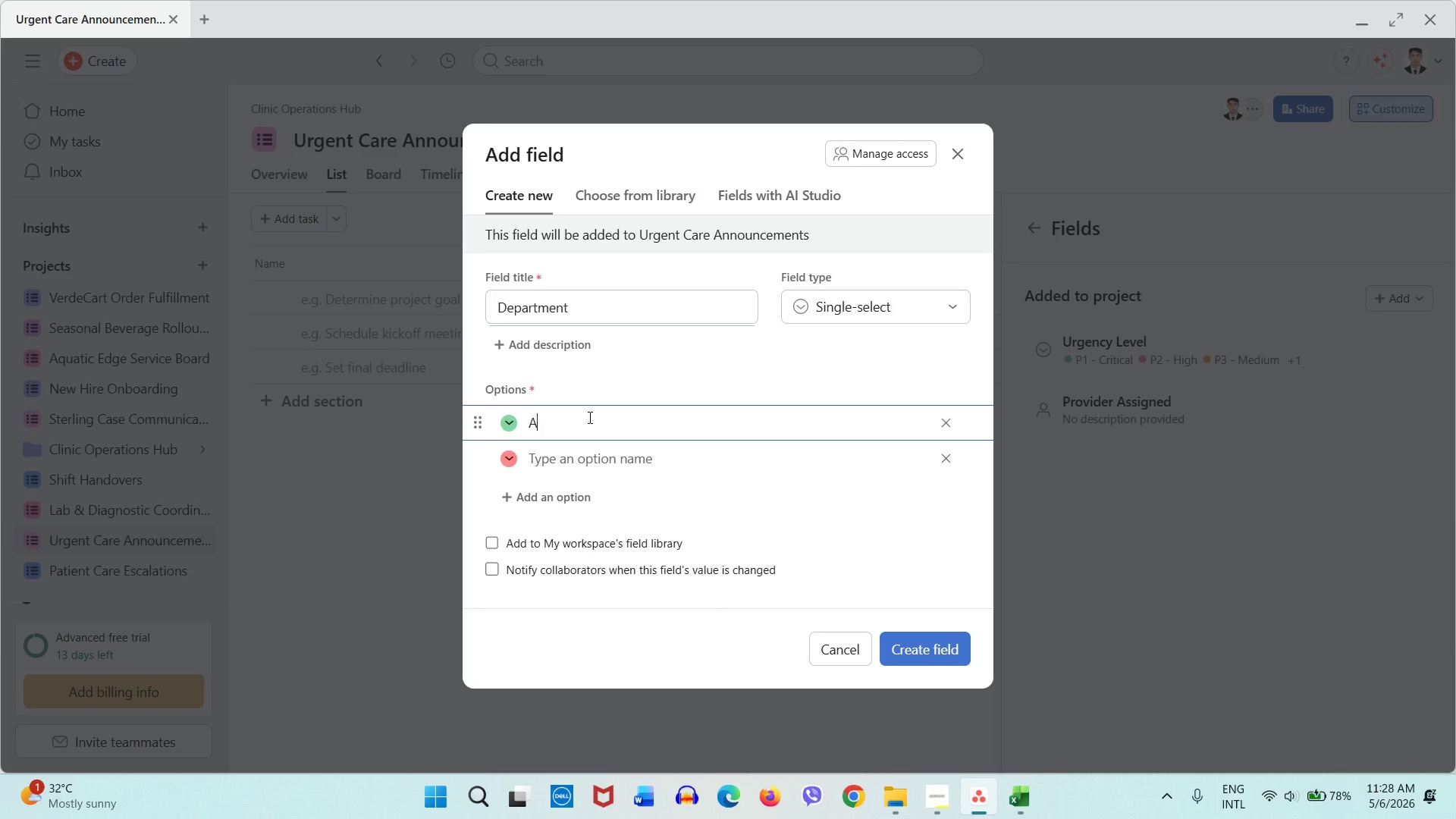 
type(Admin)
 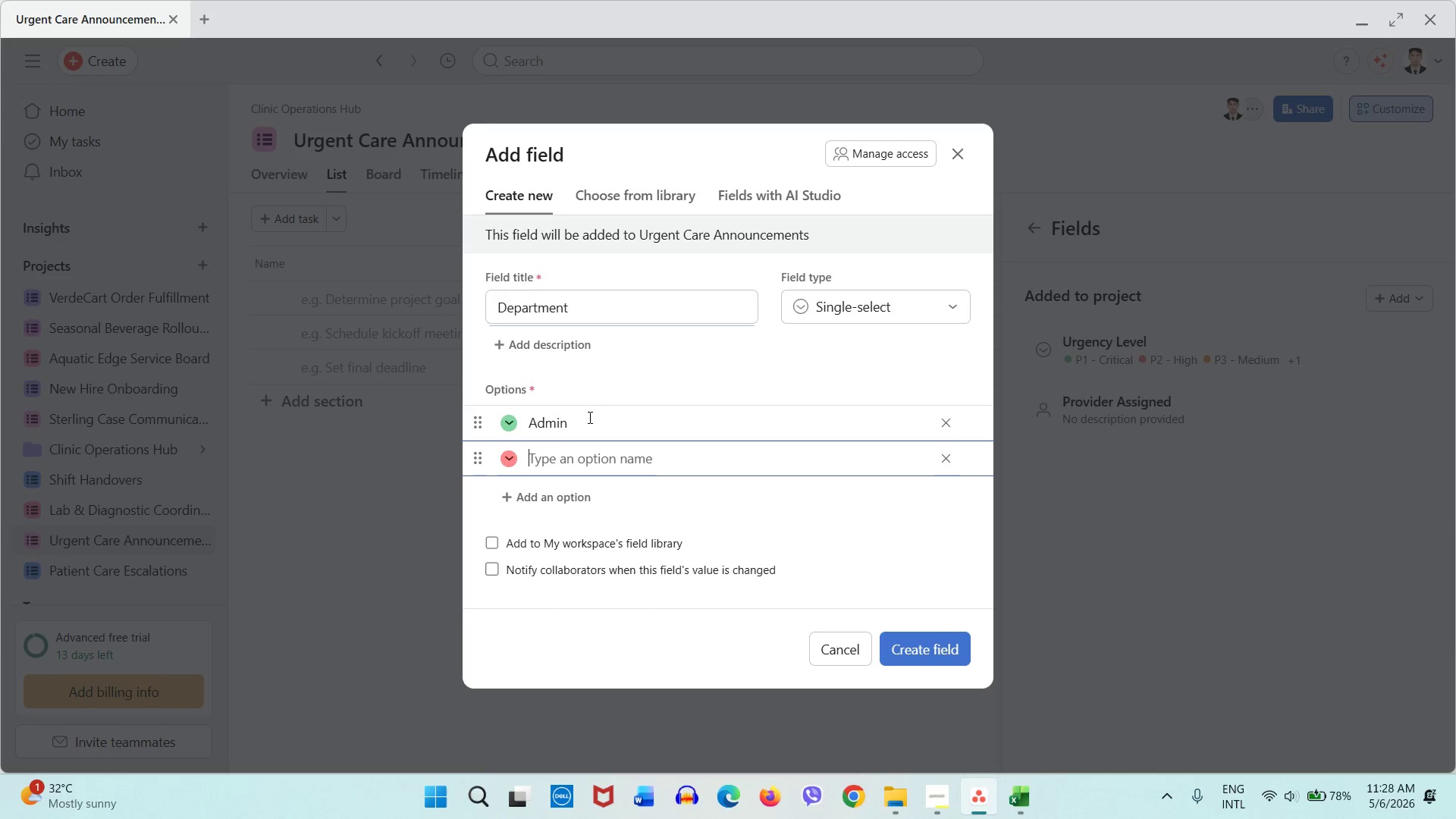 
key(ArrowDown)
 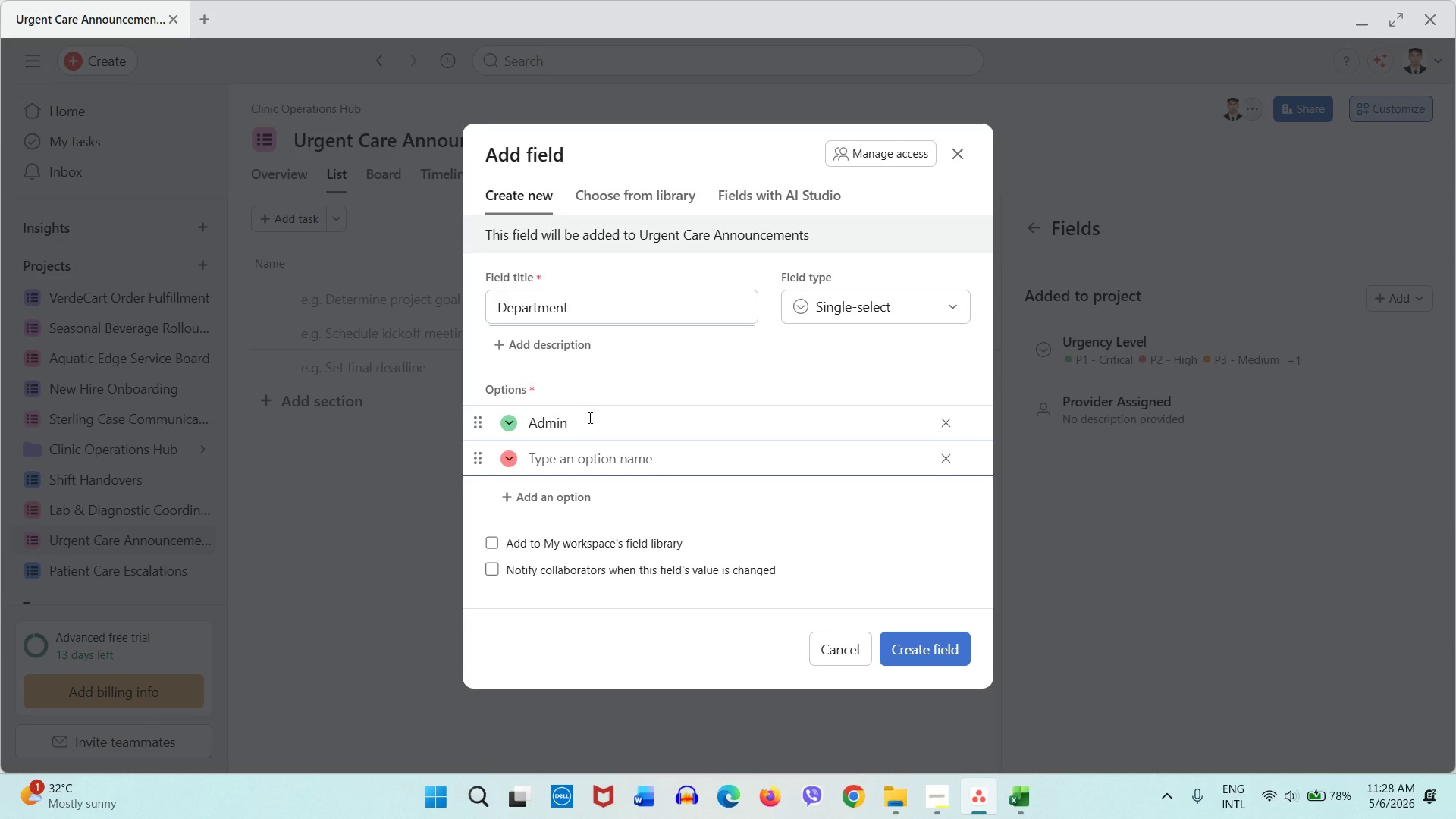 
type(Clinical)
 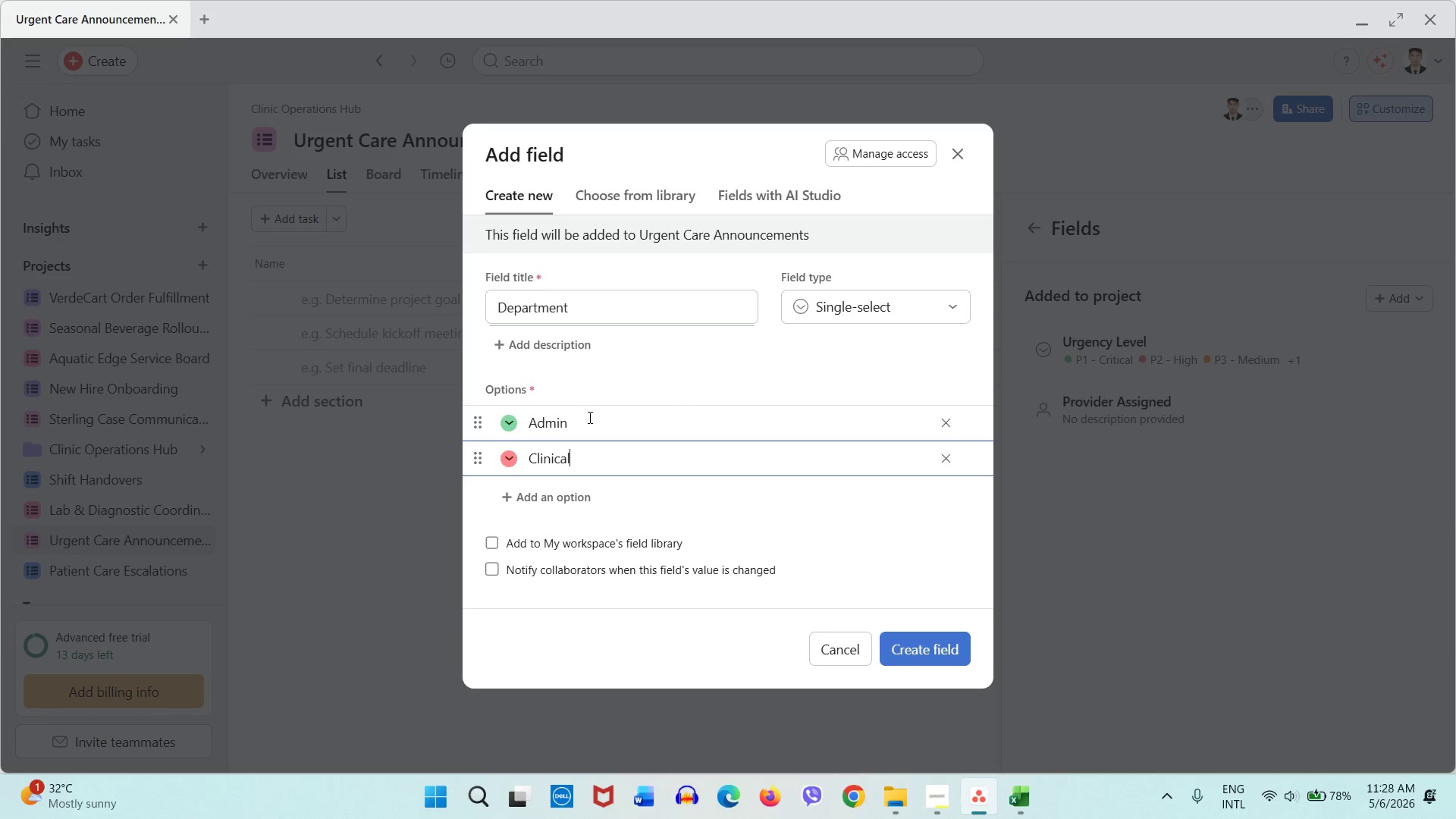 
key(Enter)
 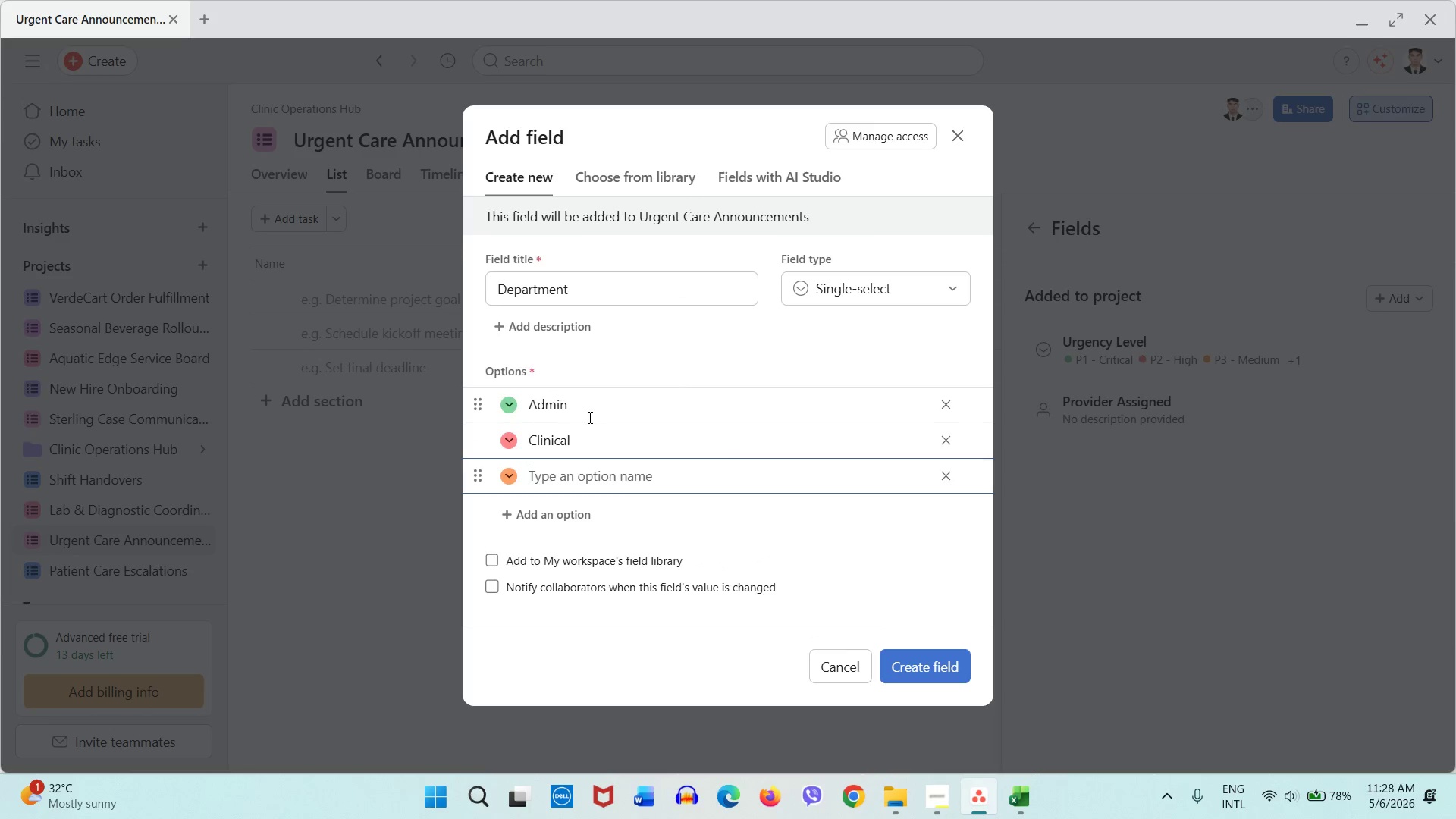 
type(Billing)
 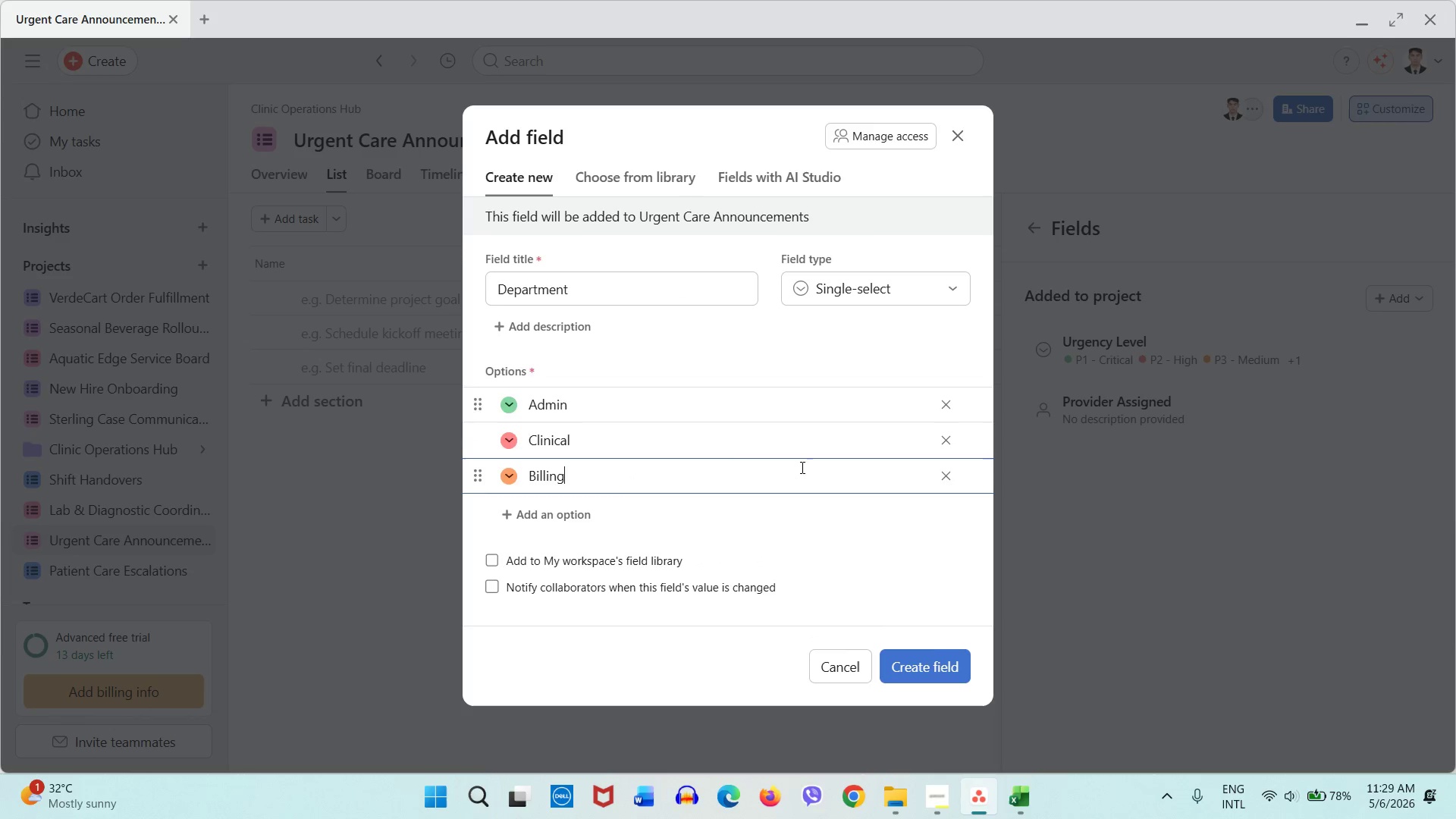 
left_click([952, 663])
 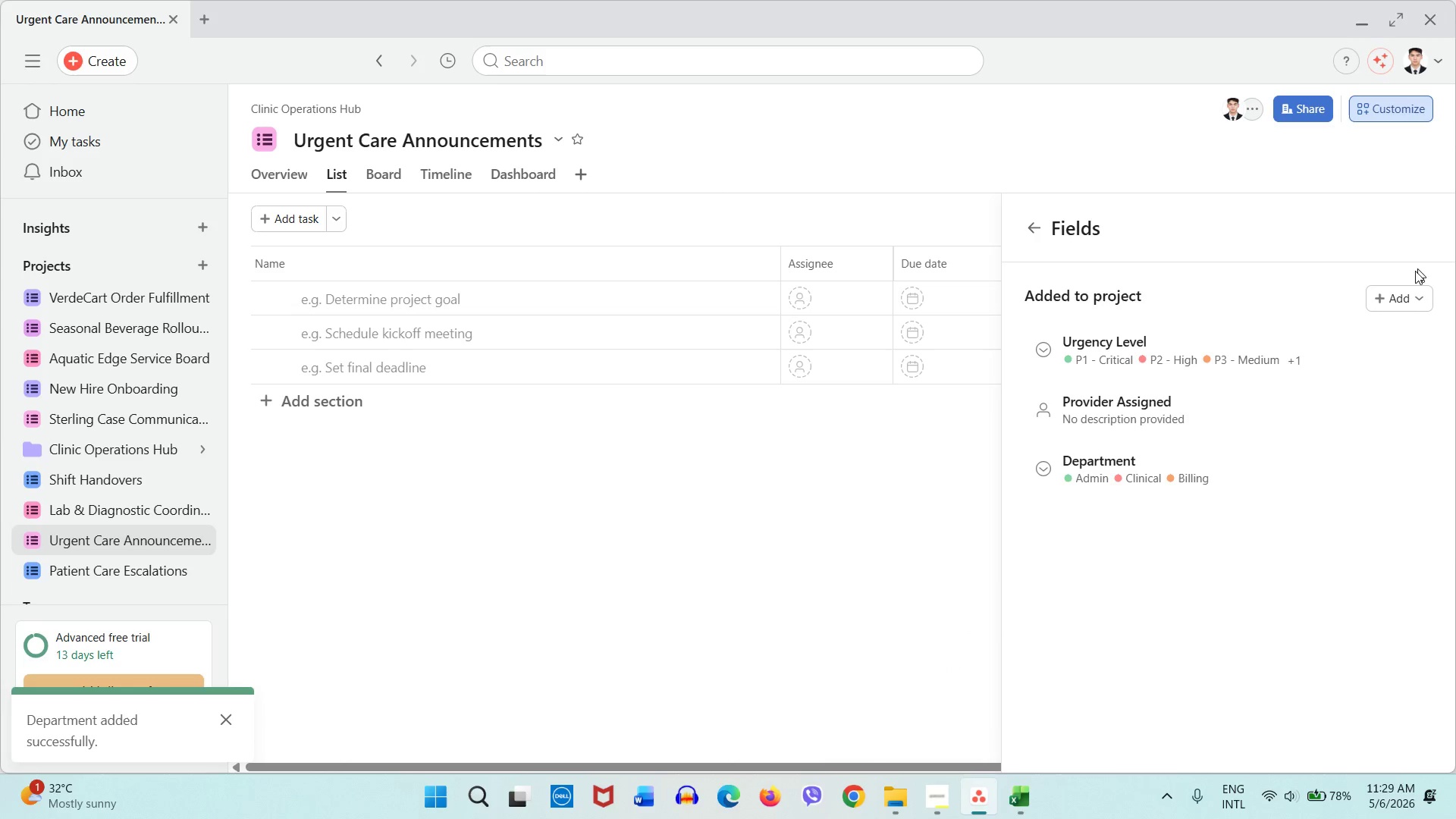 
left_click([1403, 297])
 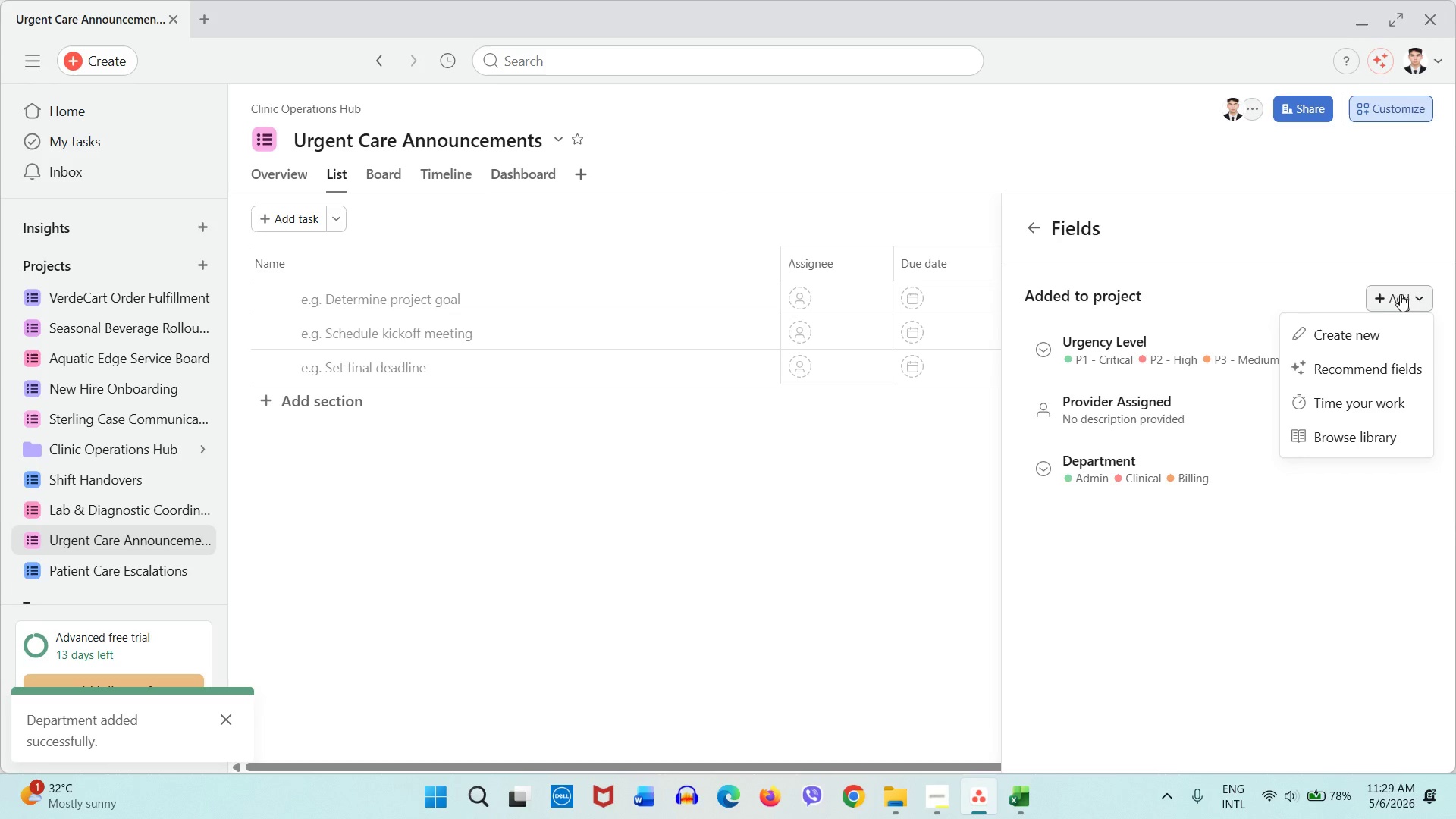 
left_click([1374, 325])
 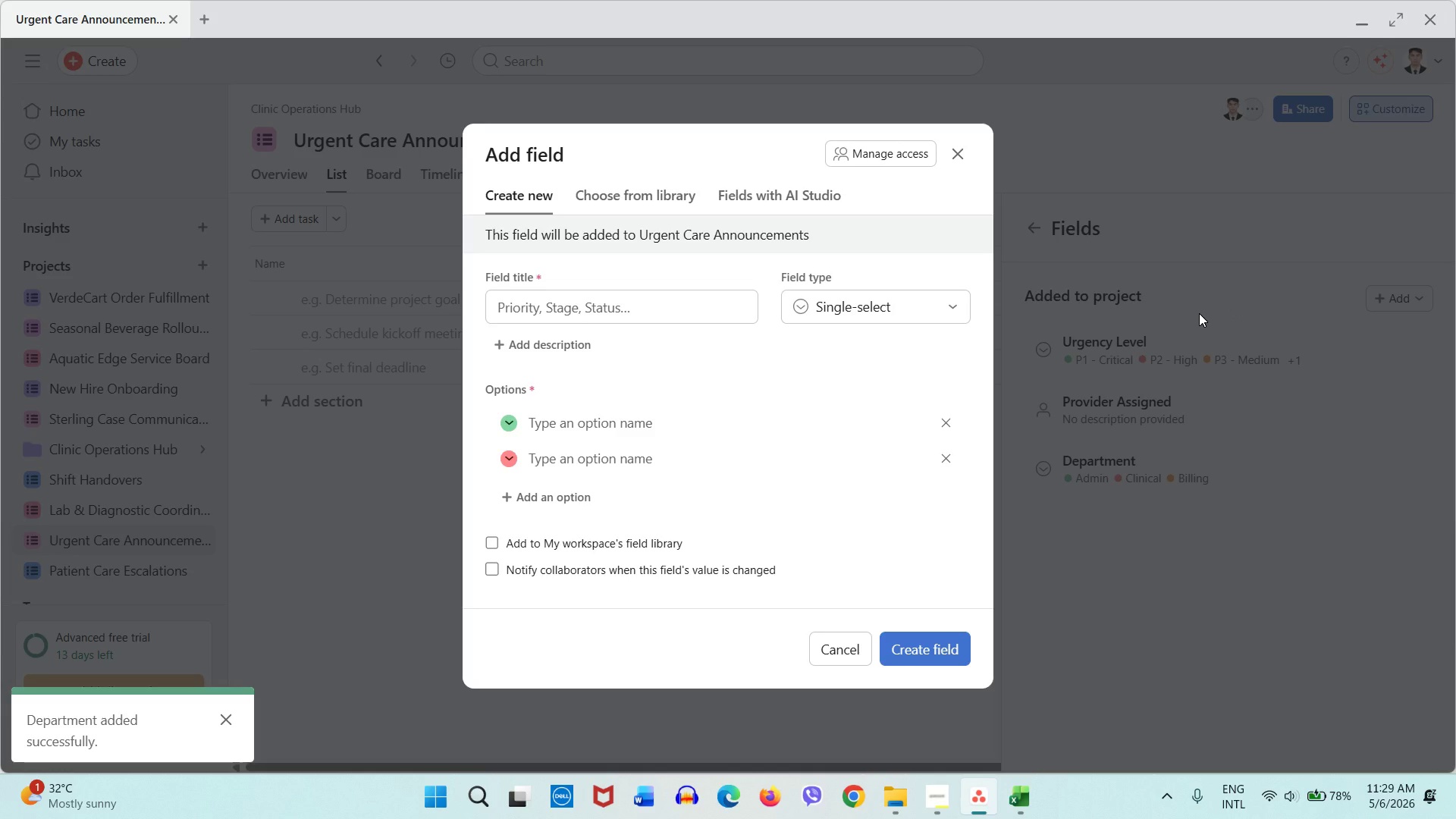 
wait(5.16)
 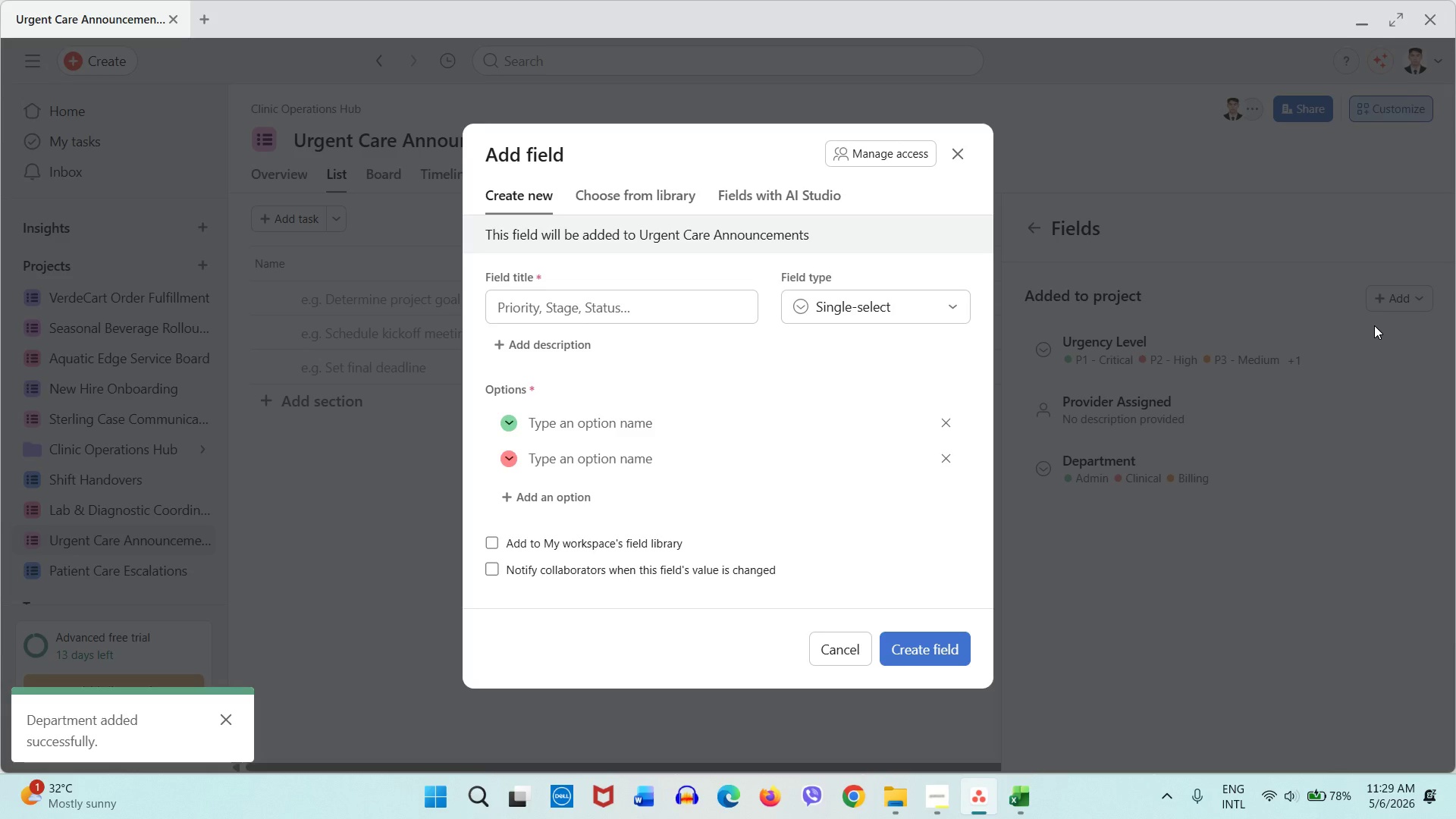 
left_click([663, 318])
 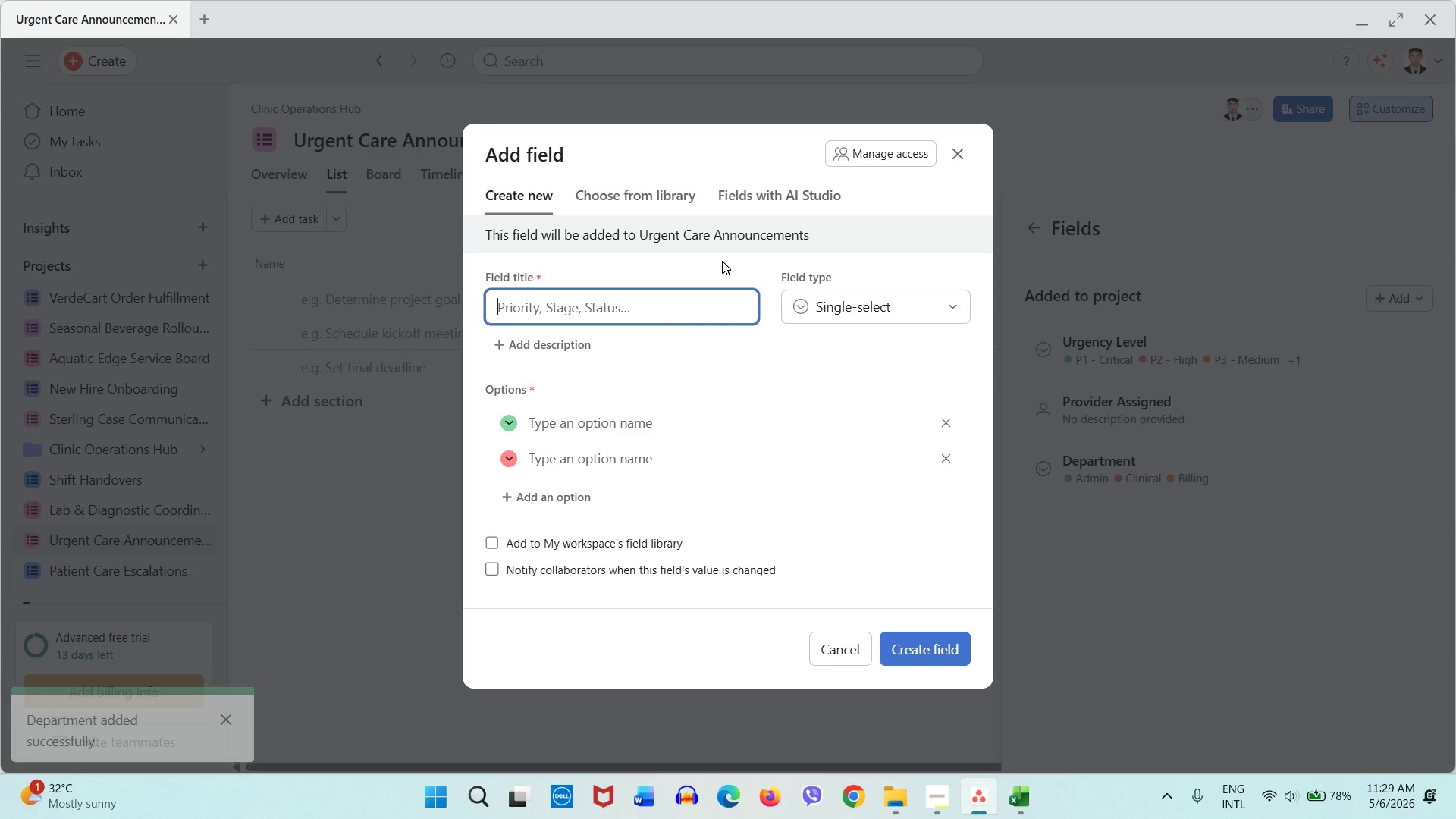 
type(Resolution Status)
 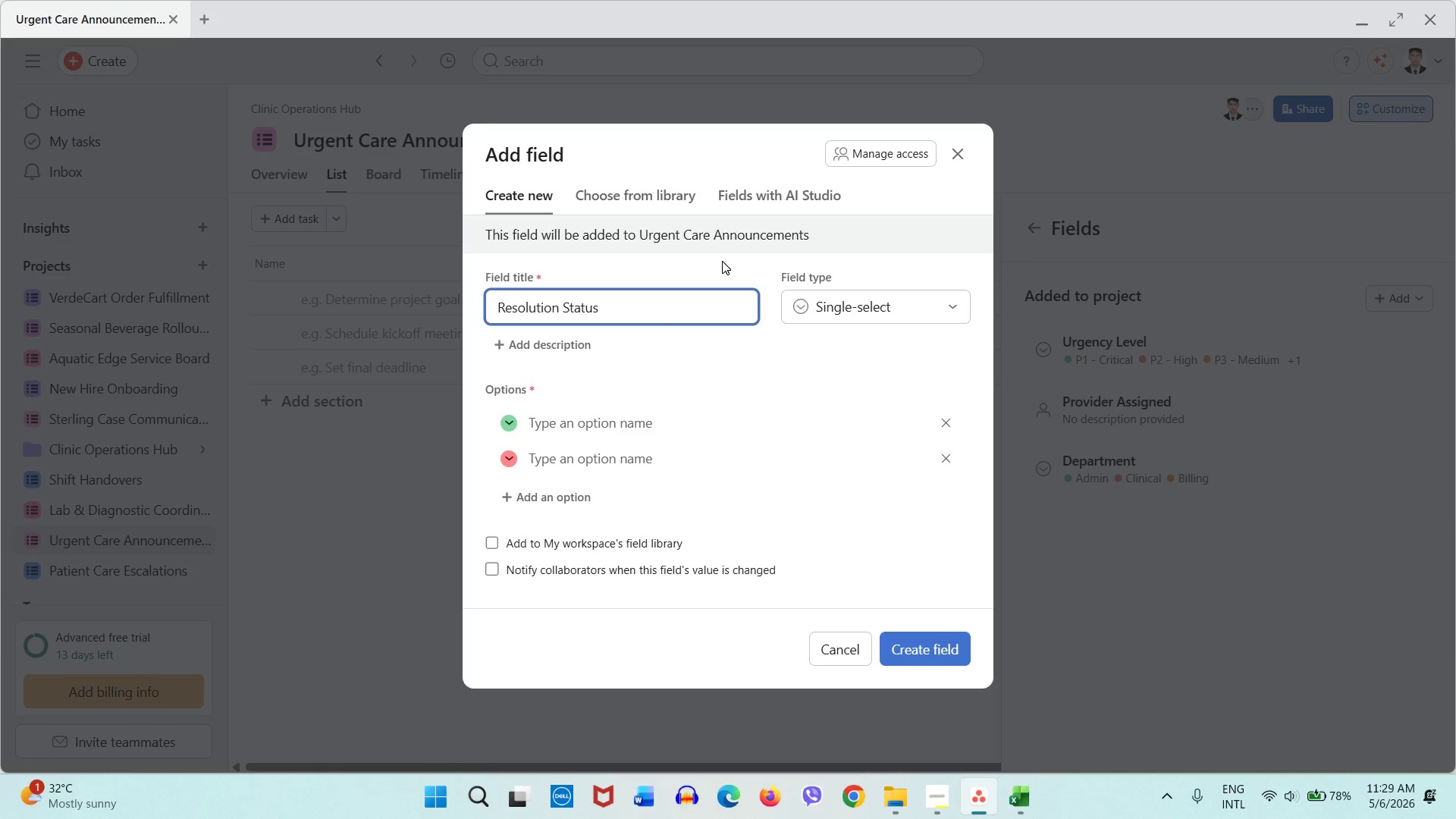 
type(Pending)
 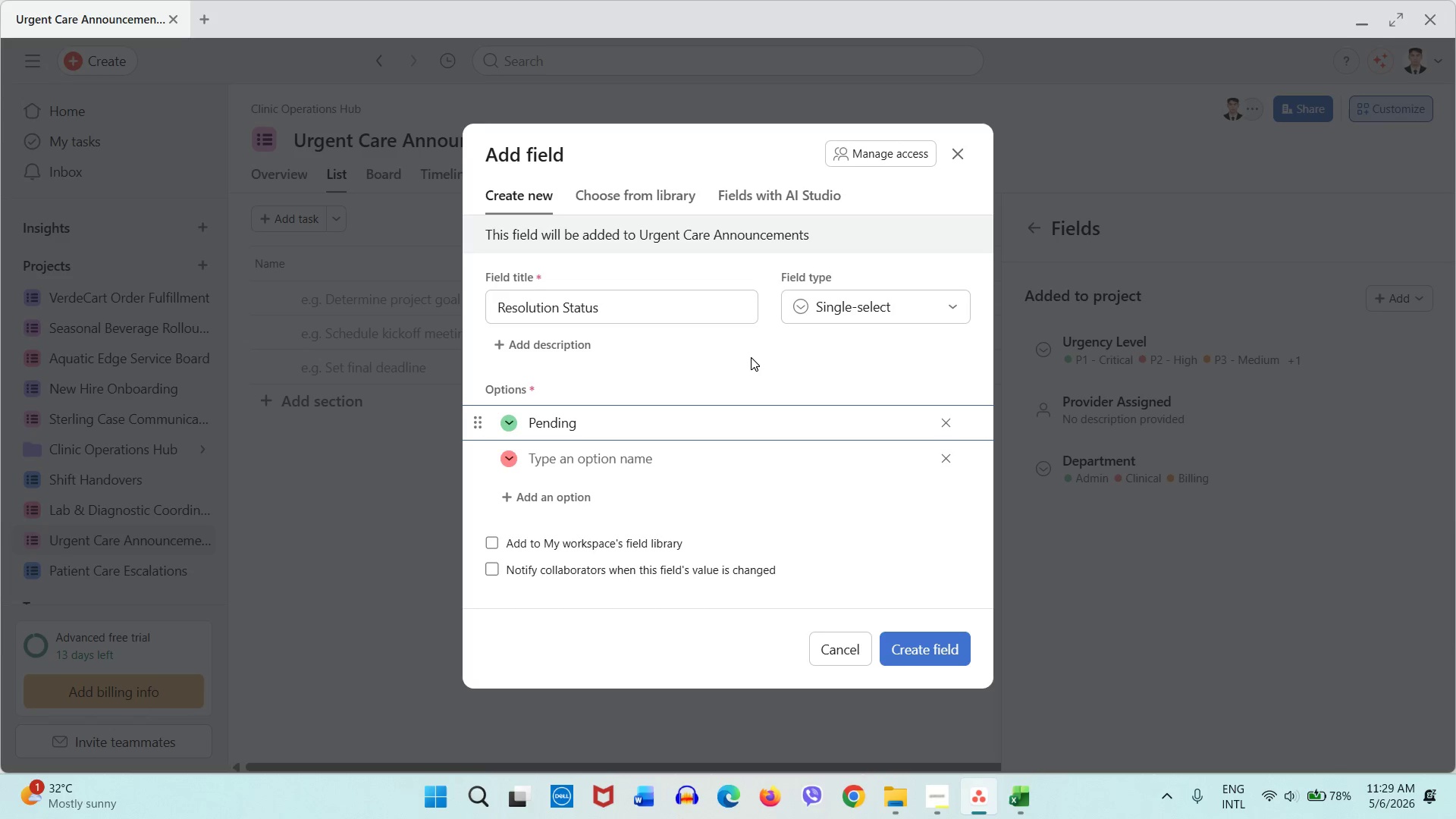 
left_click([660, 450])
 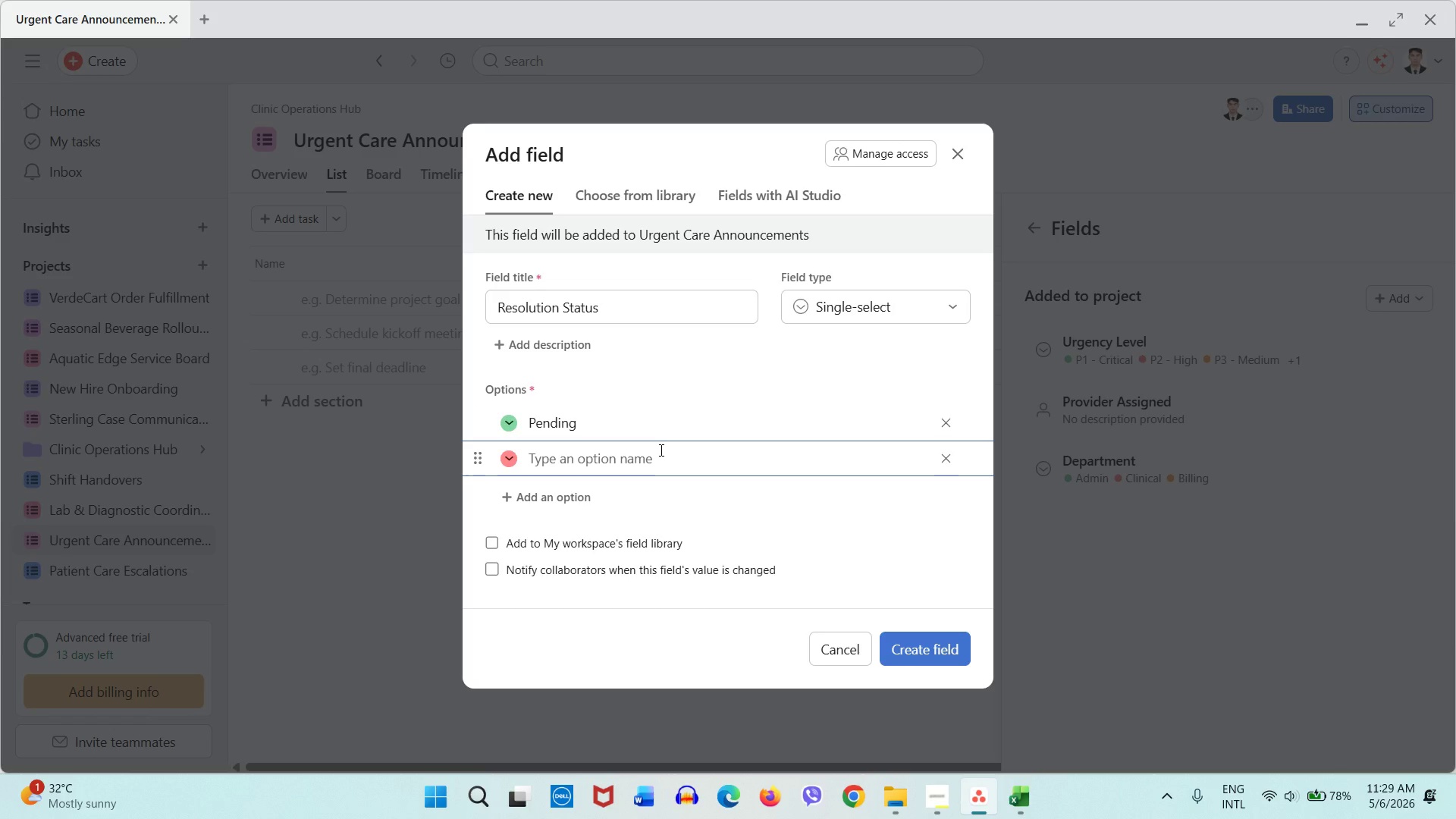 
type(In Progress)
 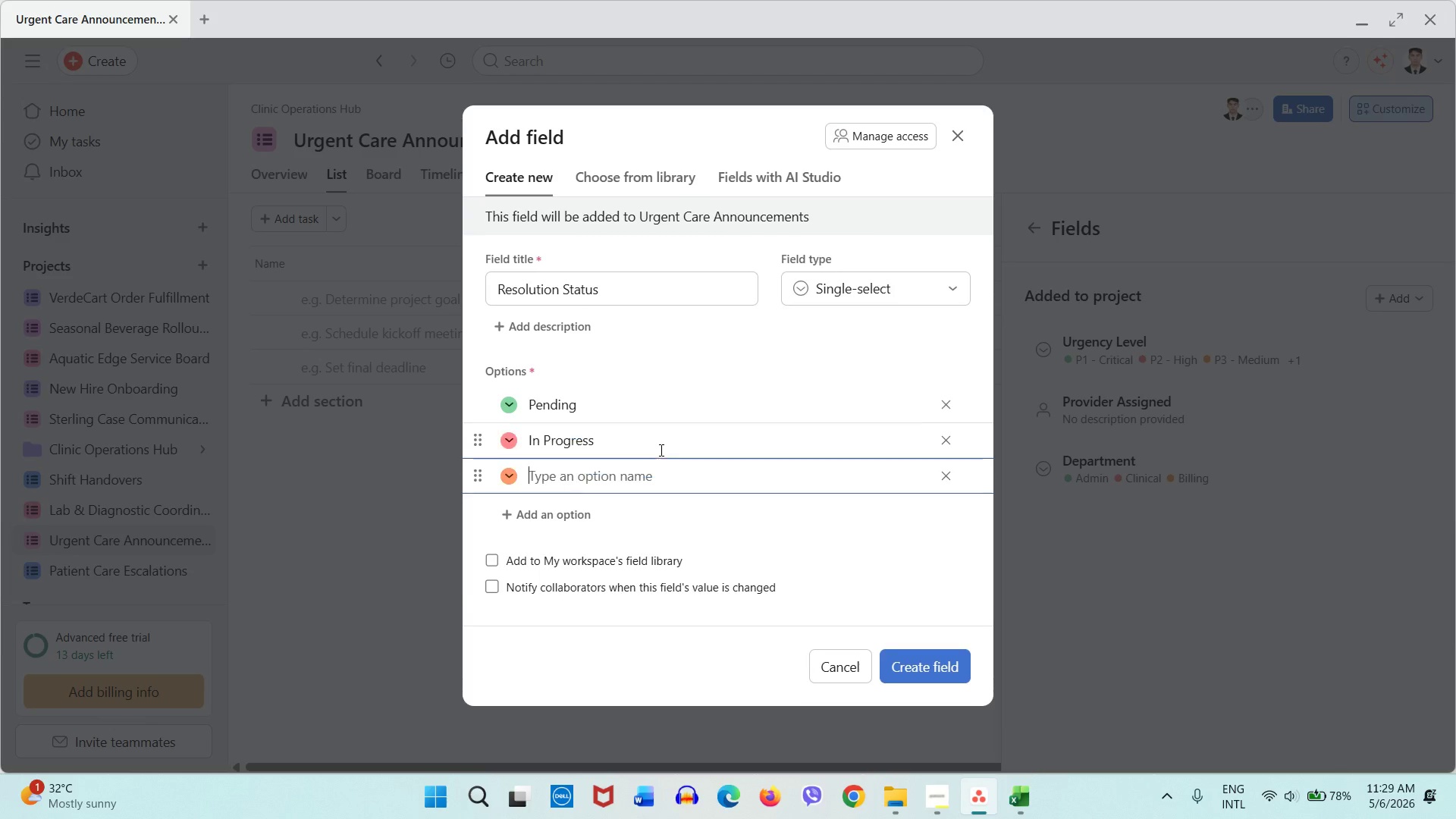 
key(Enter)
 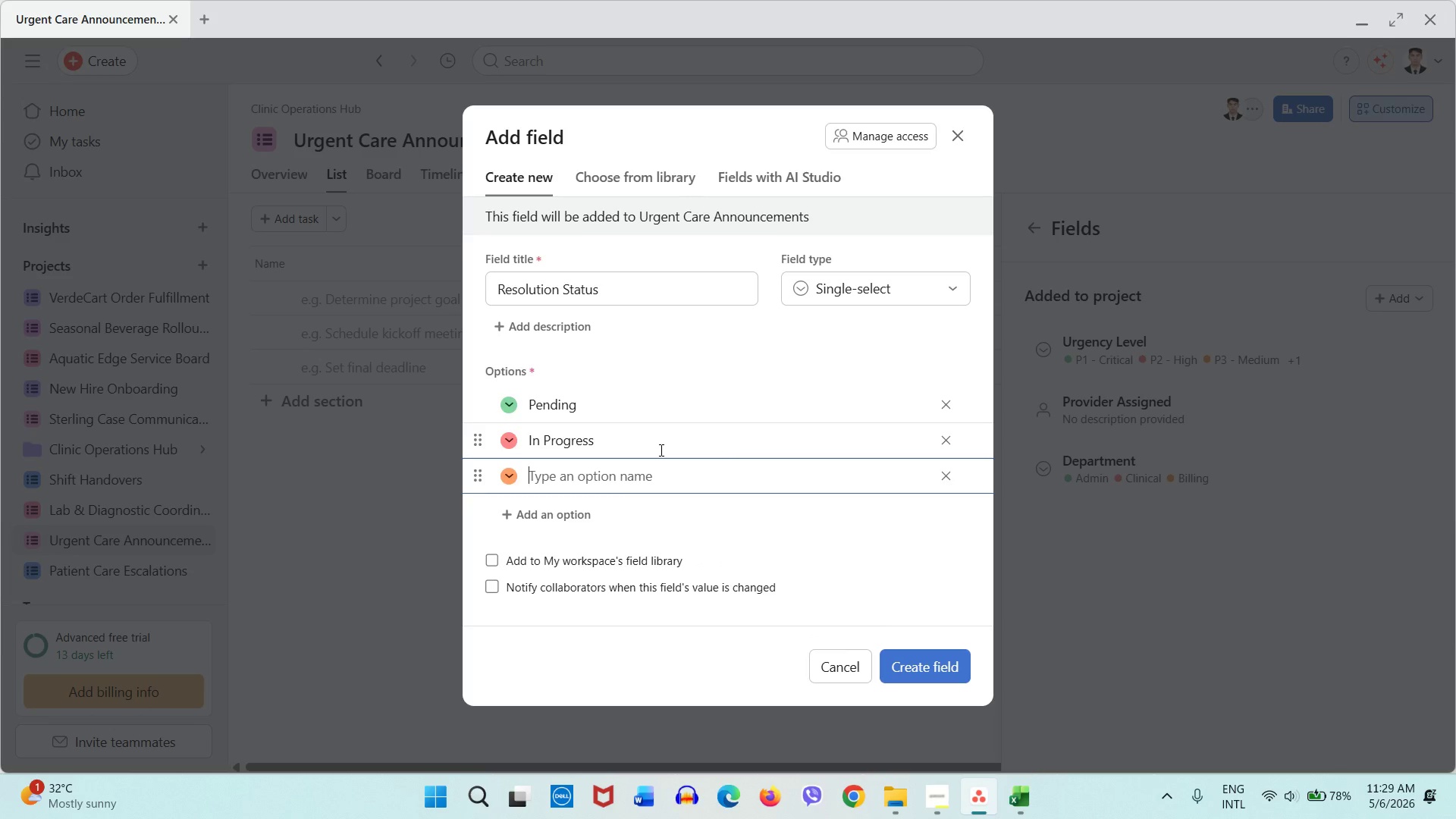 
type(Resolved)
 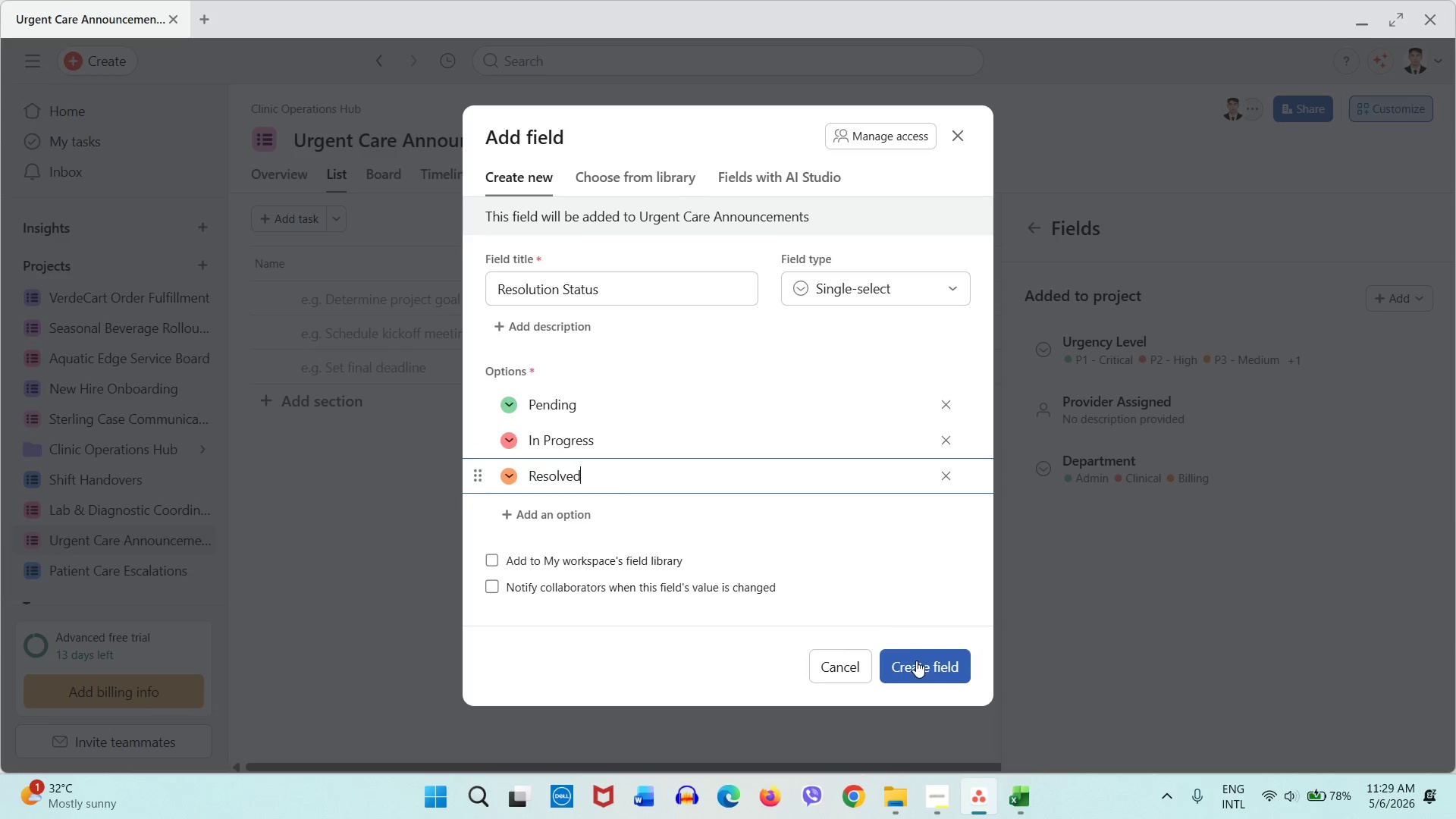 
left_click([919, 661])
 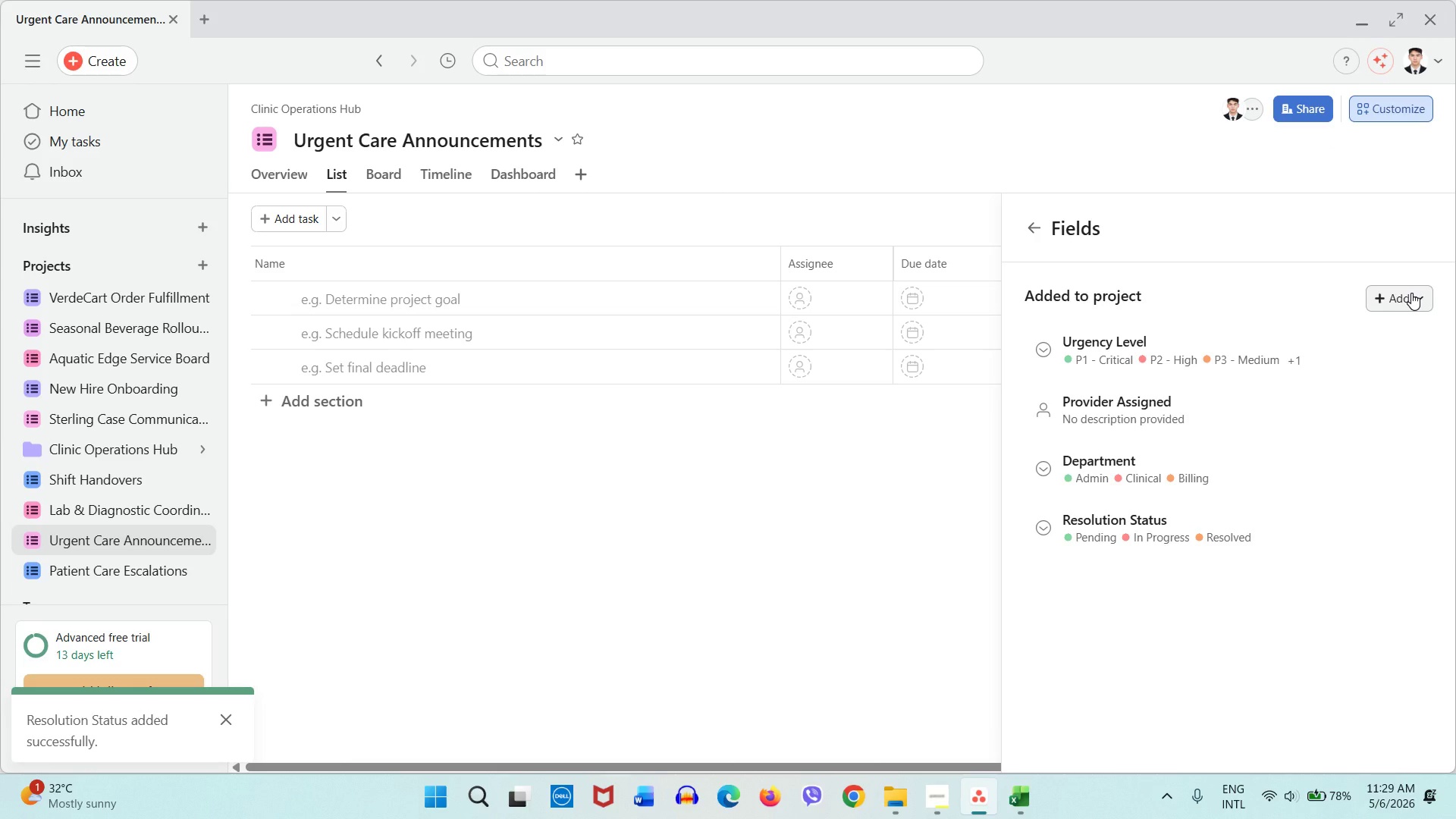 
left_click([1411, 293])
 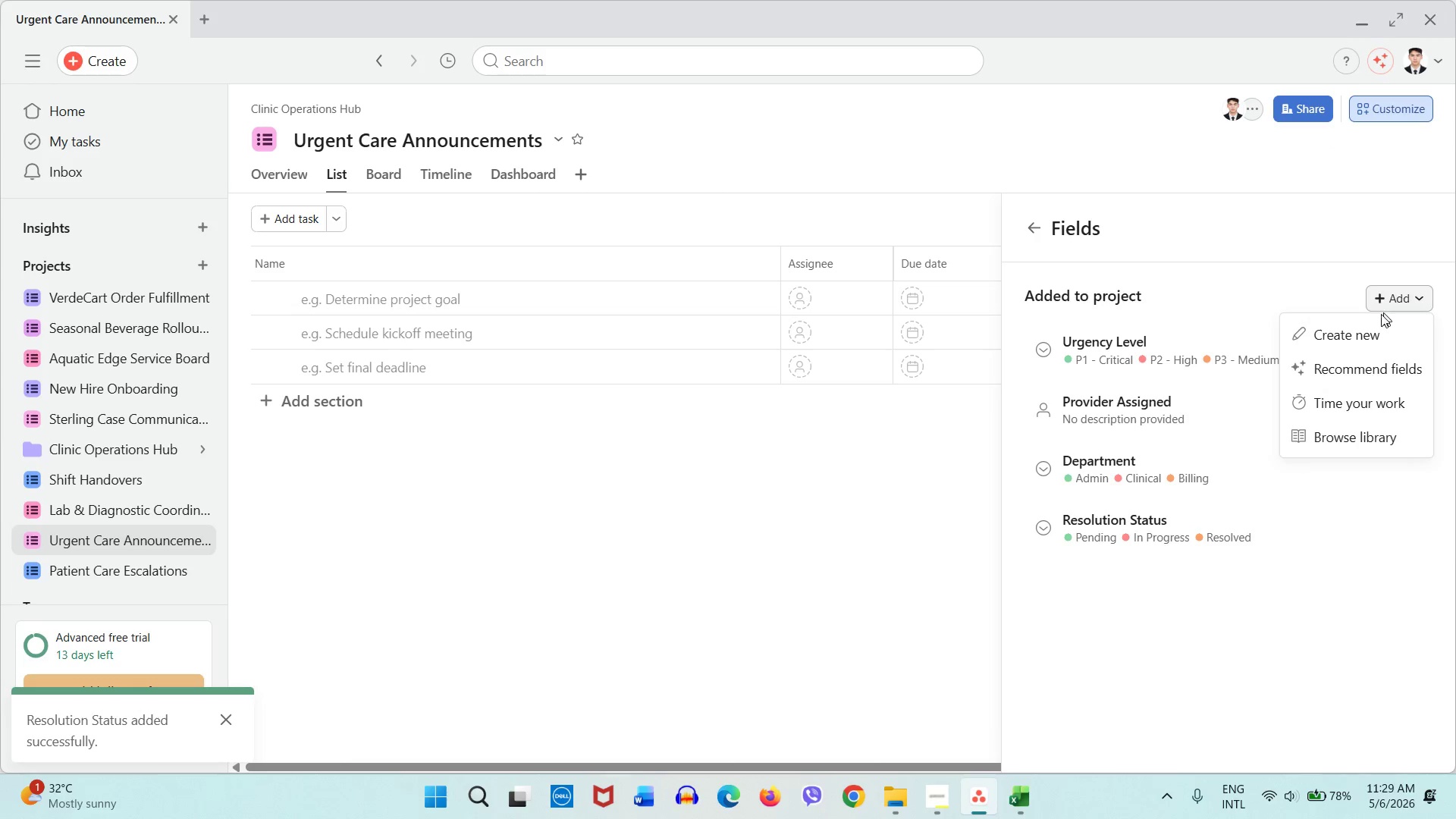 
left_click([1364, 328])
 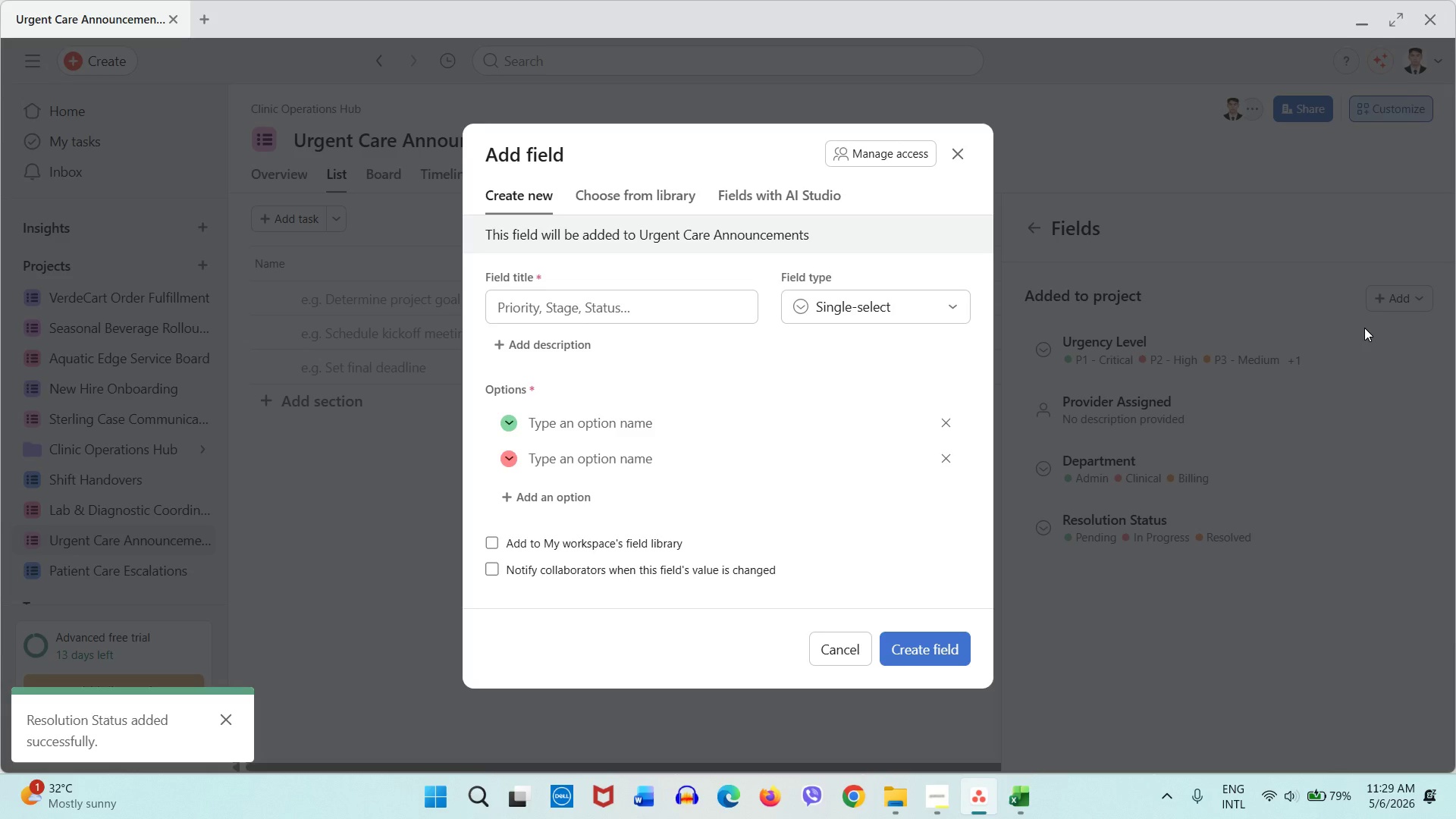 
hold_key(key=ShiftLeft, duration=1.09)
 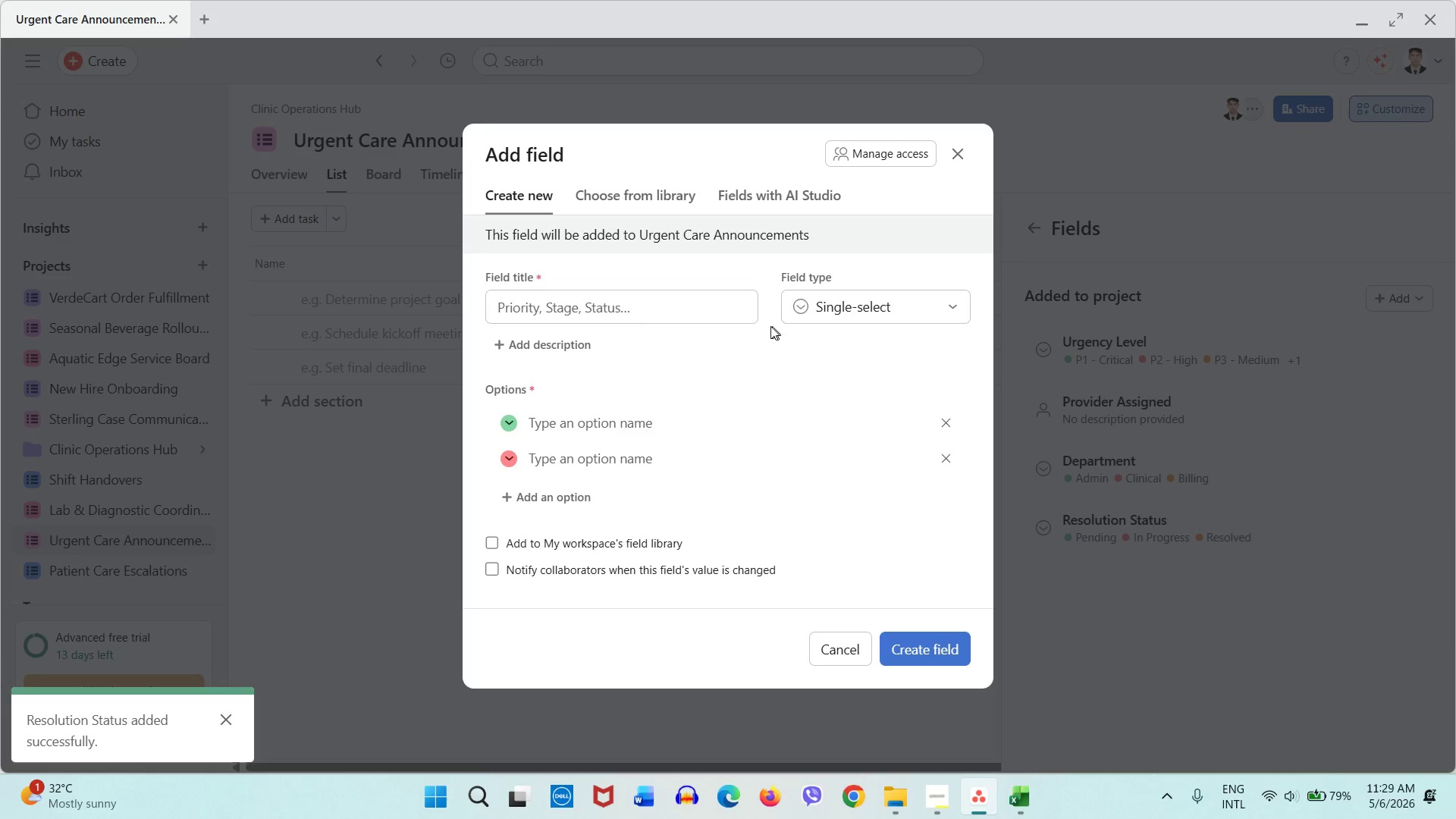 
left_click([744, 315])
 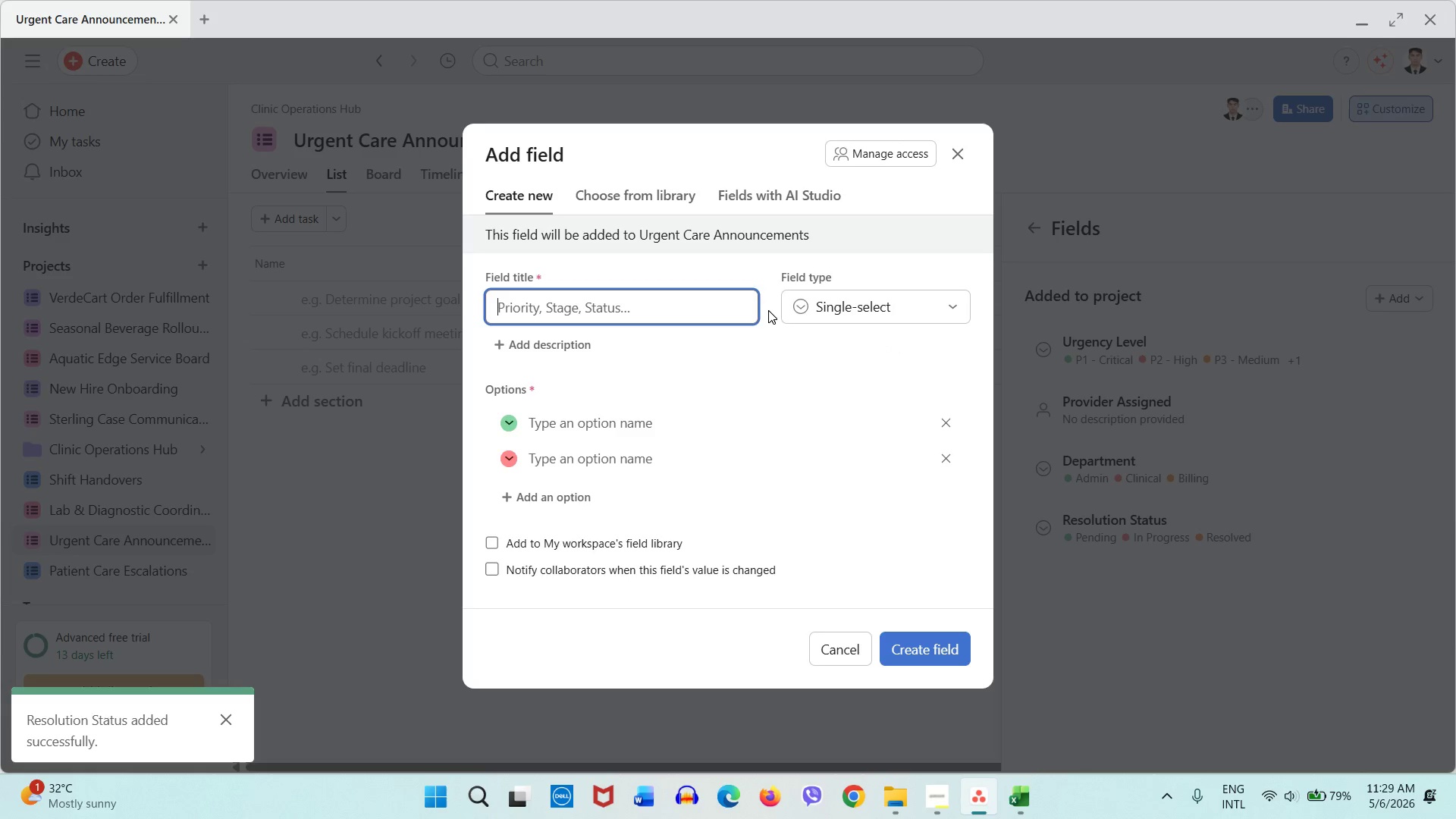 
type(Patient Reference ID)
 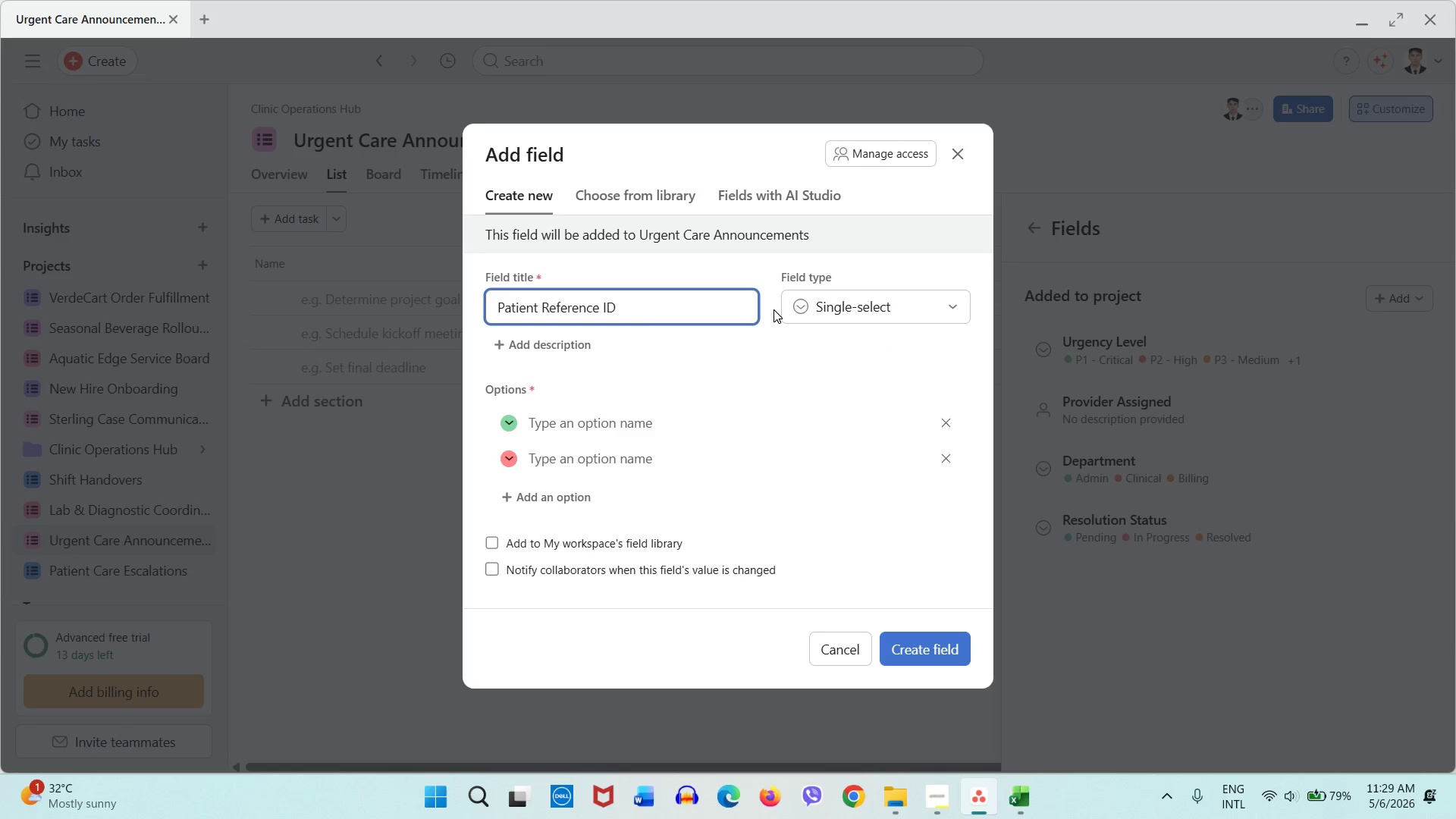 
left_click([853, 306])
 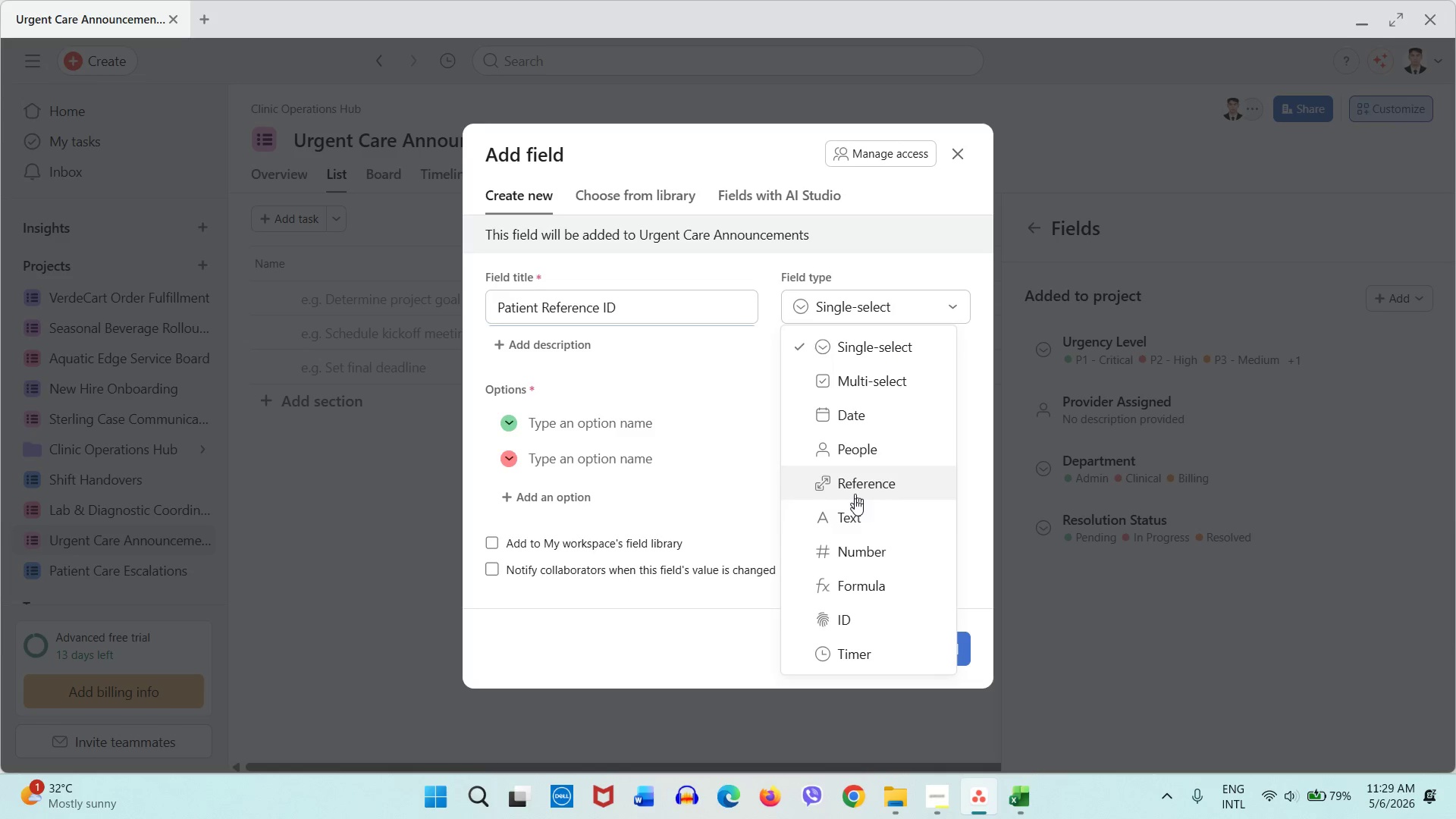 
left_click([855, 516])
 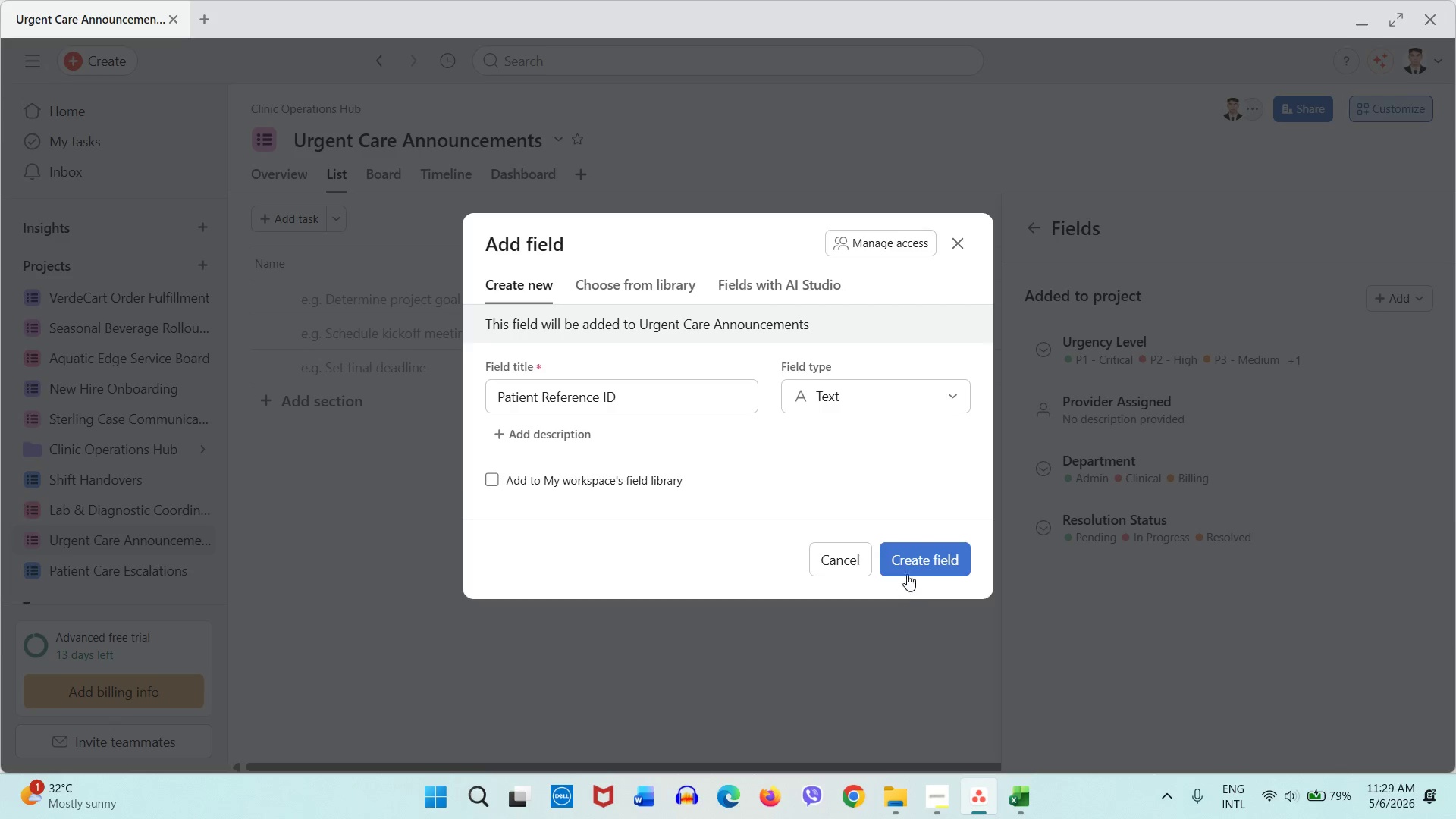 
left_click([908, 566])
 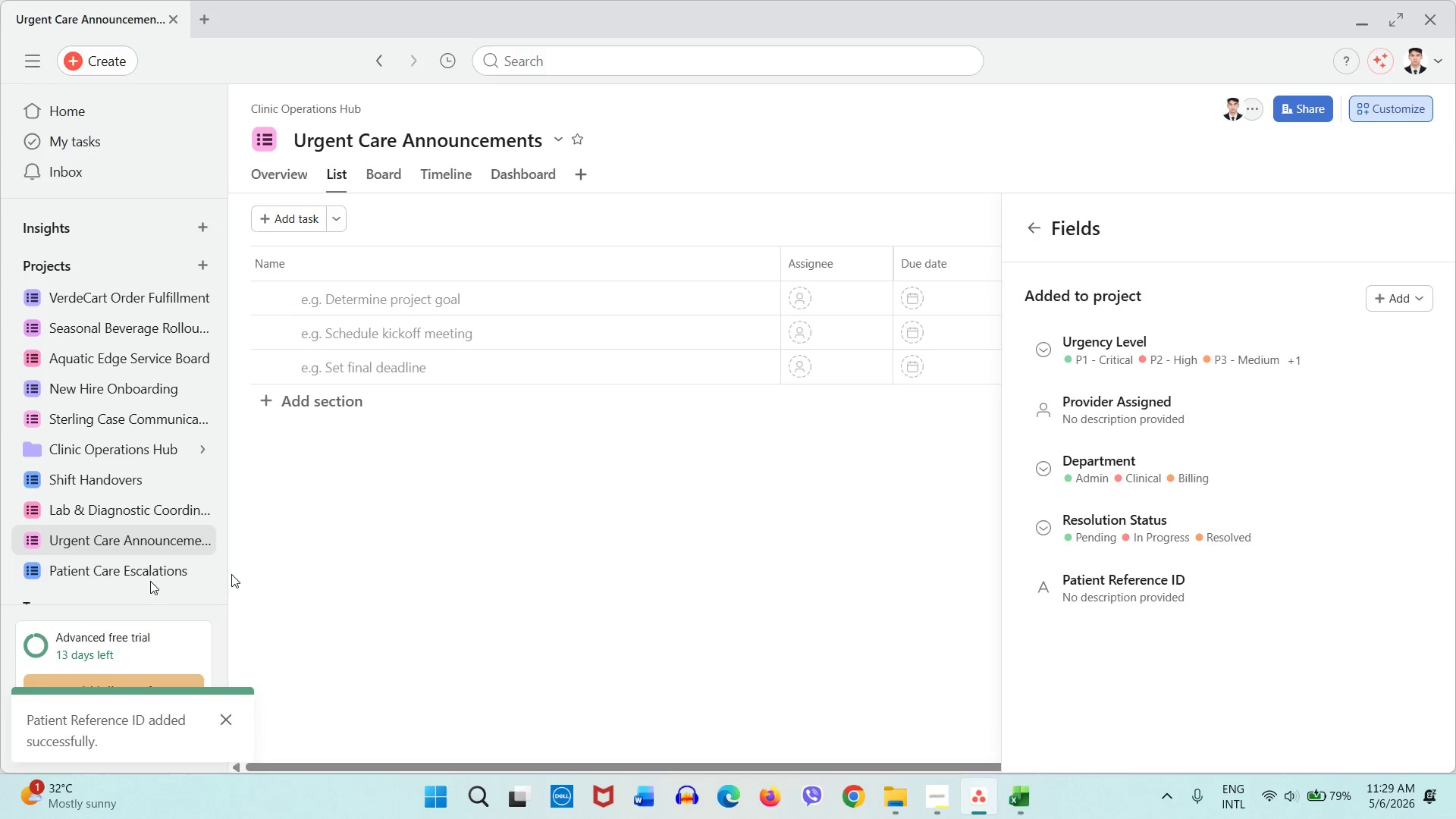 
left_click([93, 579])
 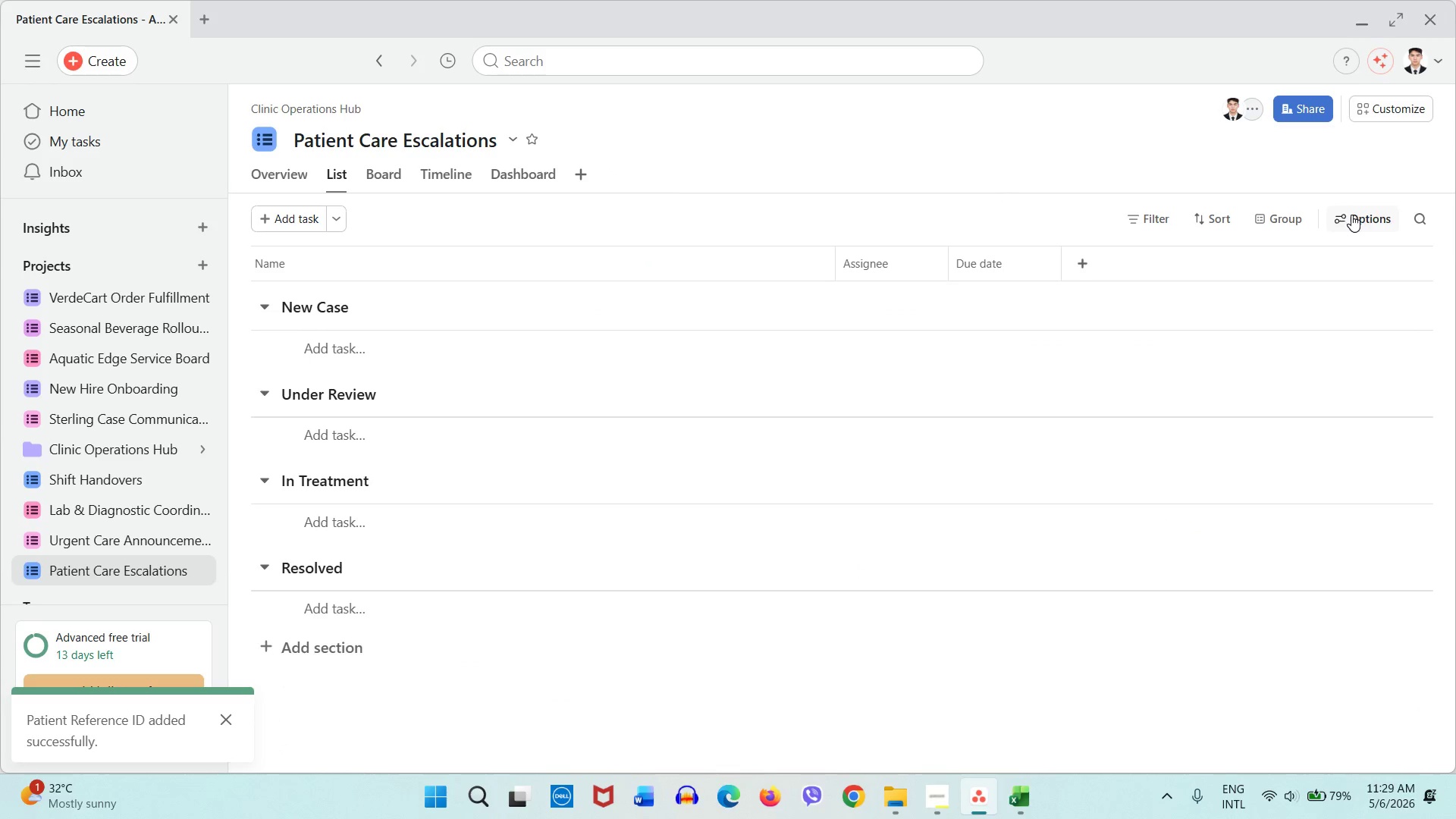 
left_click([1370, 100])
 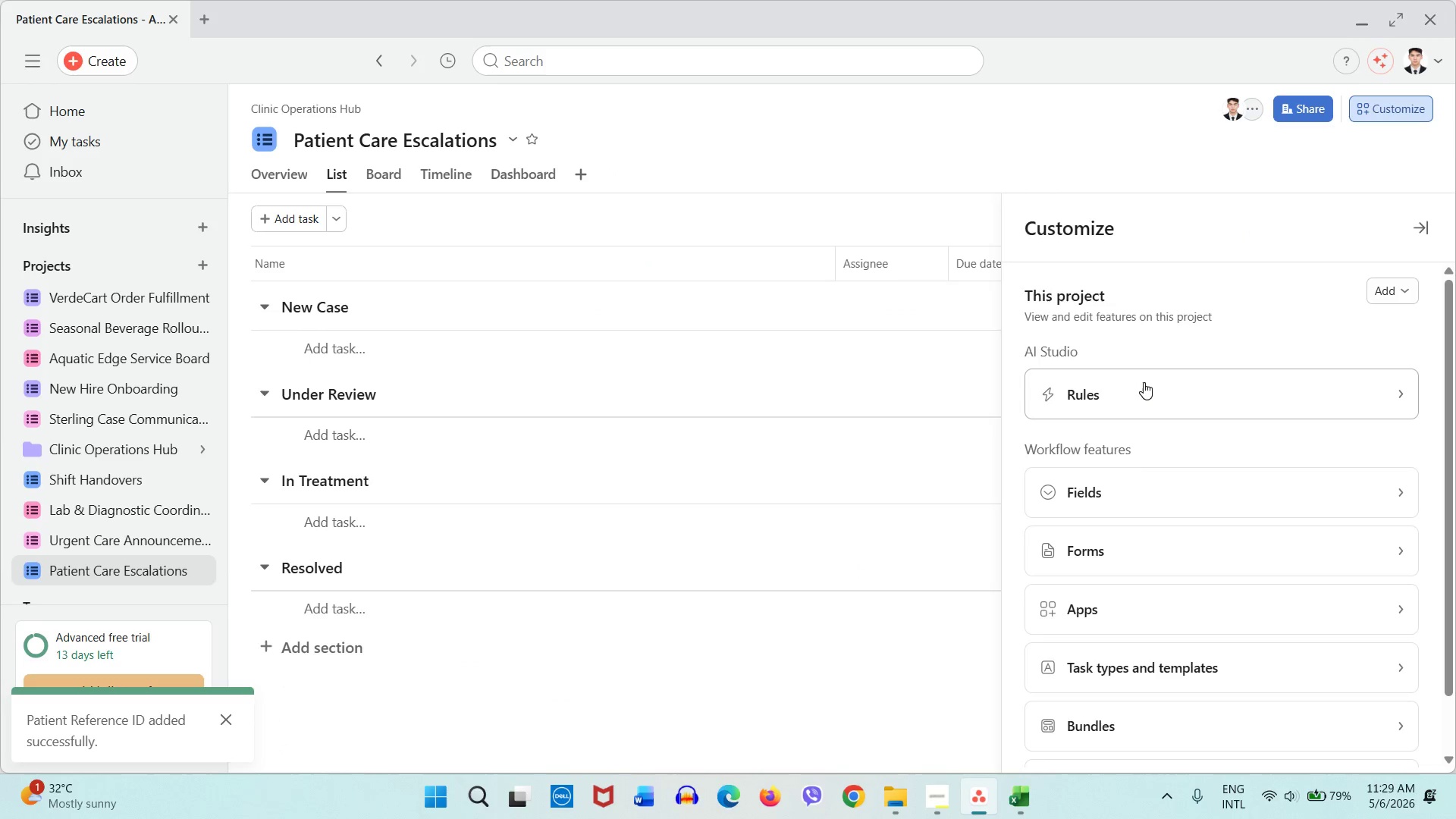 
left_click([1125, 475])
 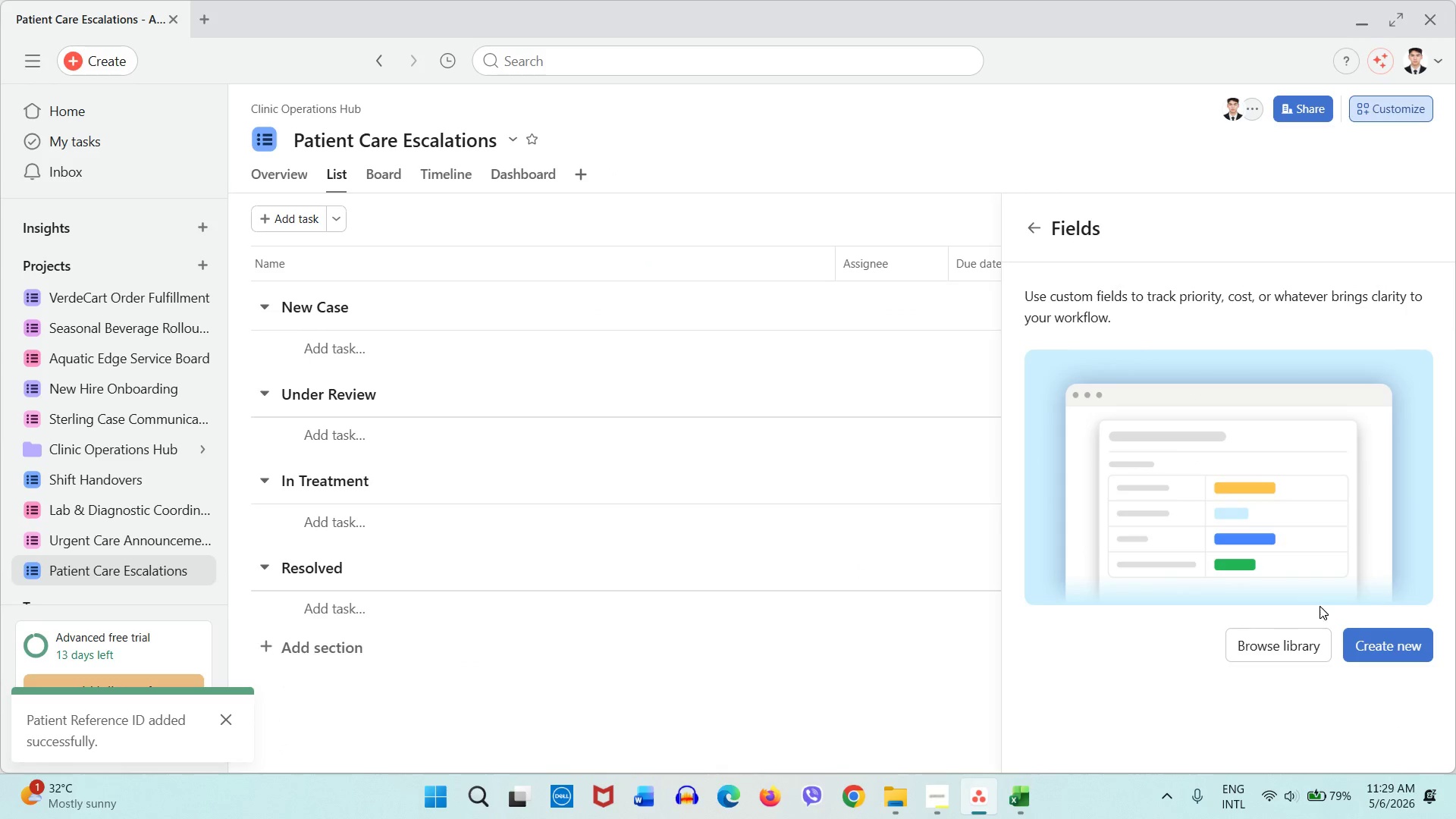 
left_click([1354, 640])
 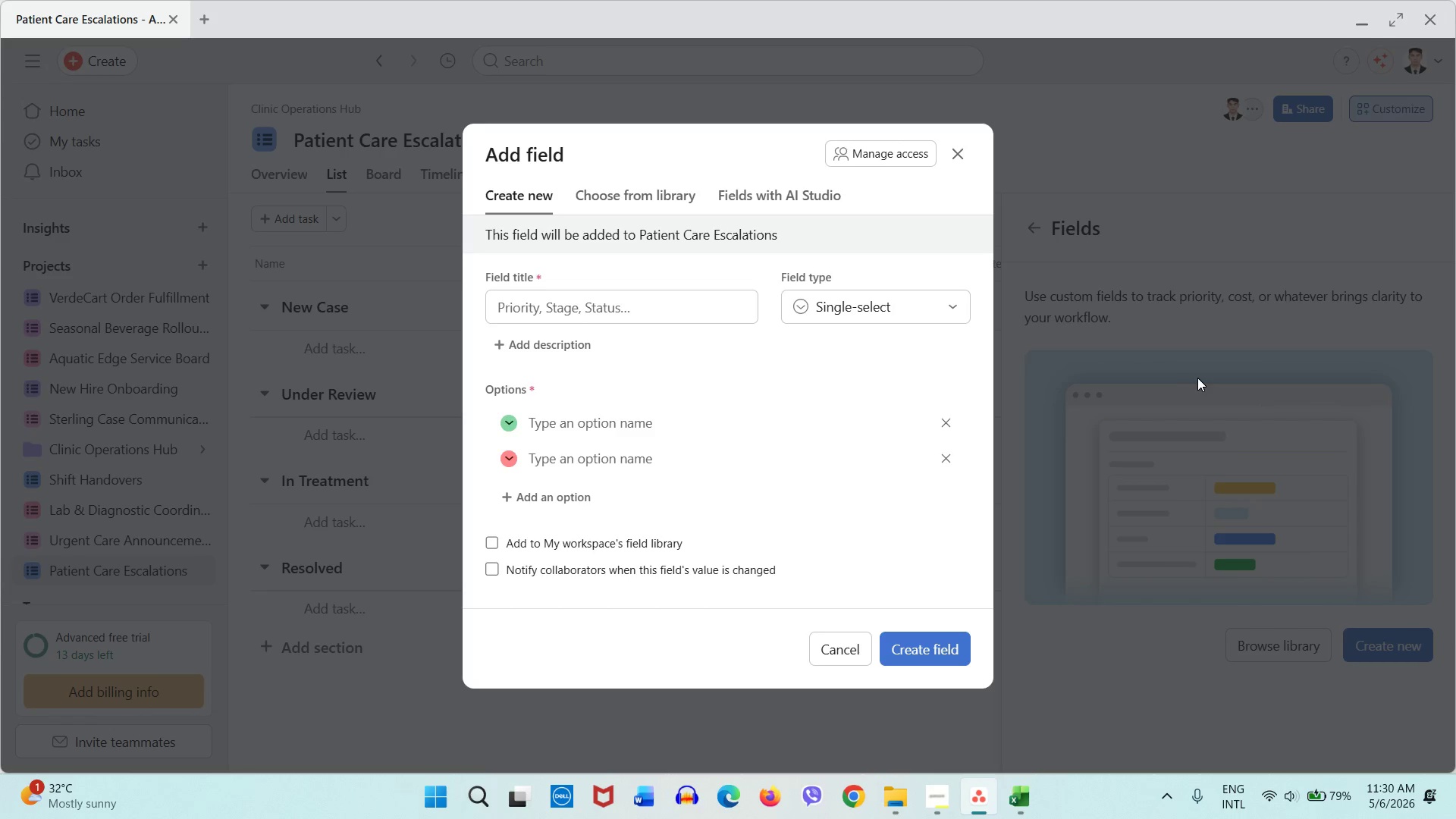 
wait(33.22)
 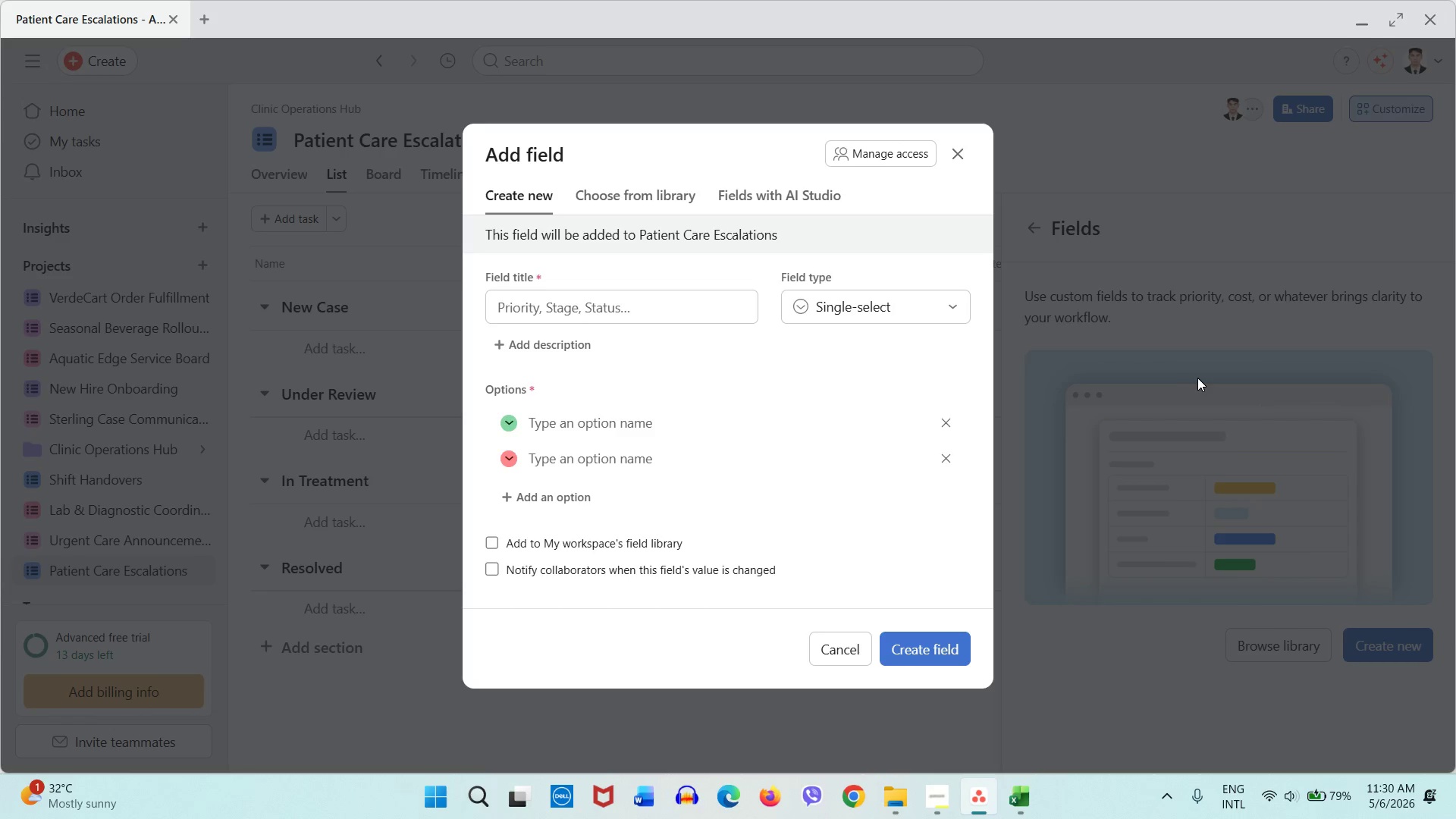 
left_click([684, 312])
 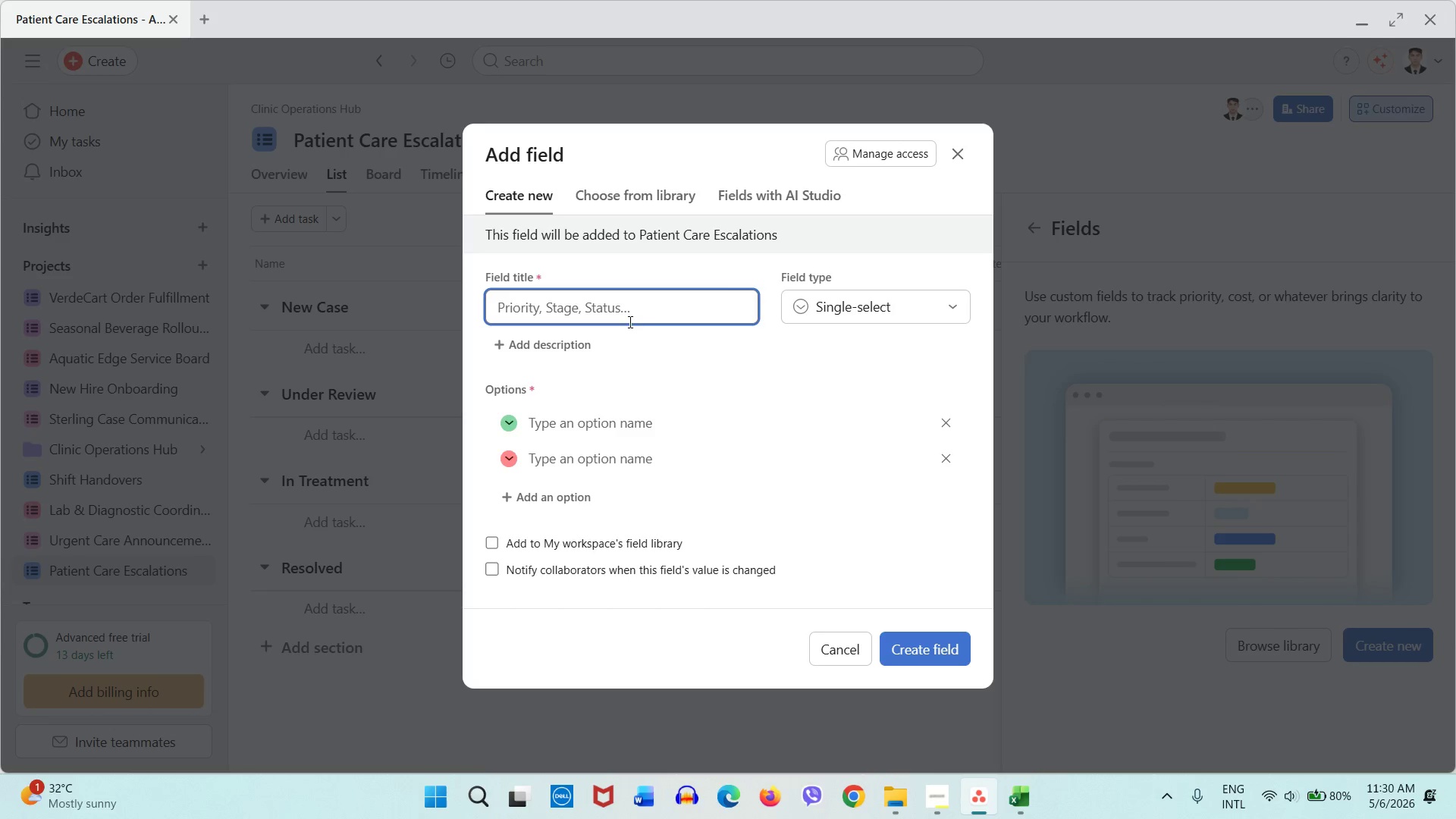 
wait(24.0)
 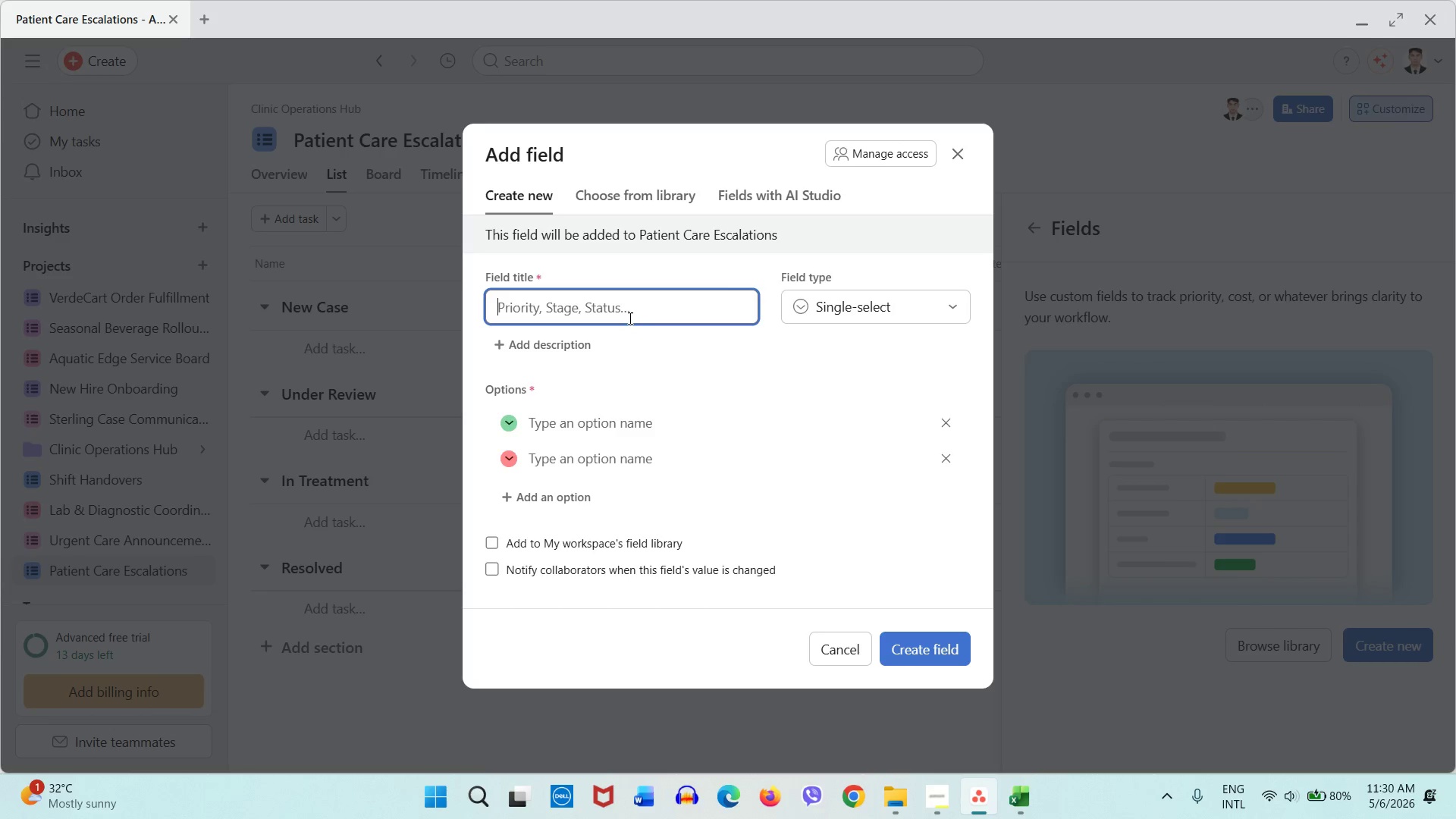 
type(Urgency Level)
 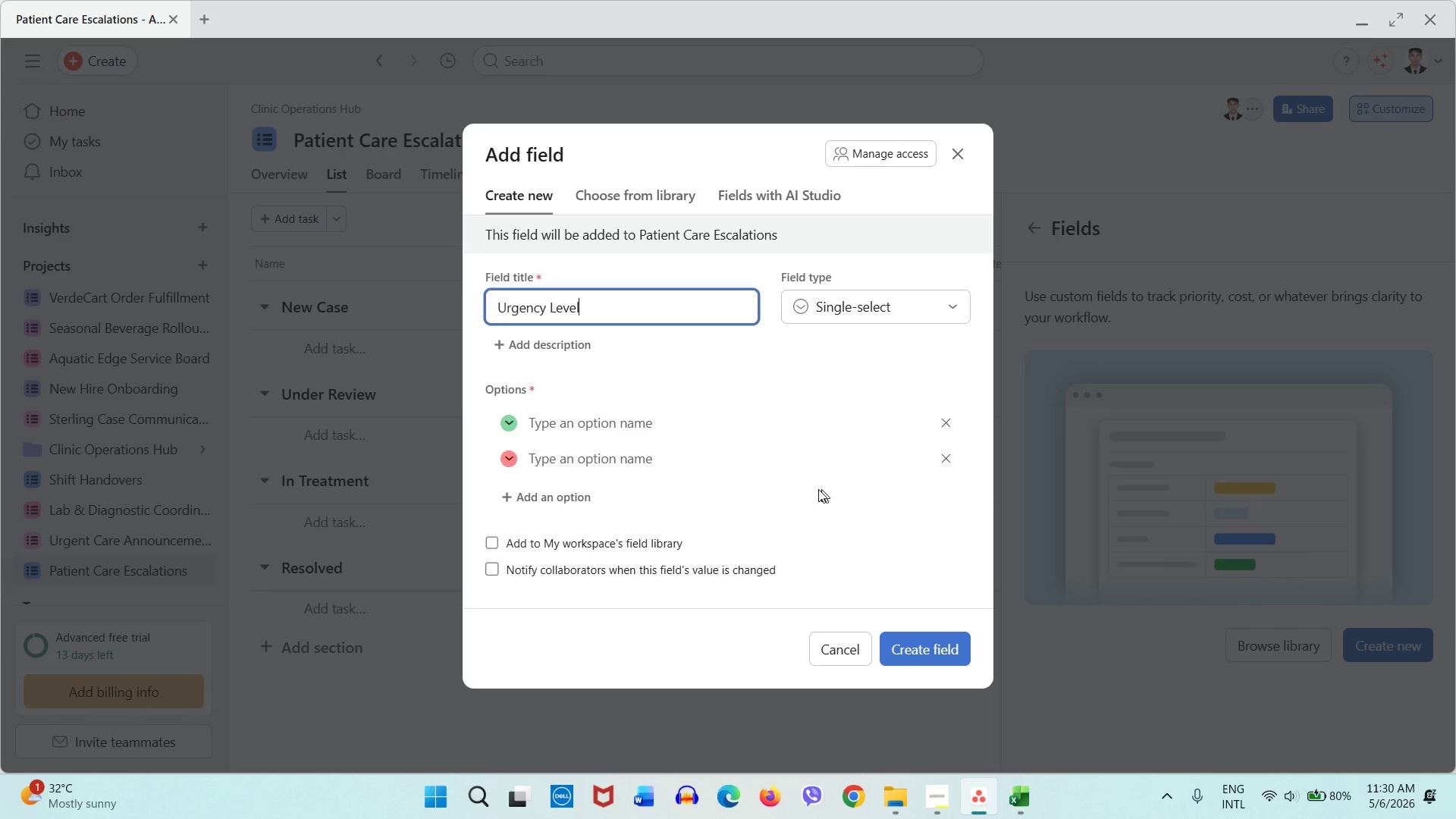 
left_click([675, 422])
 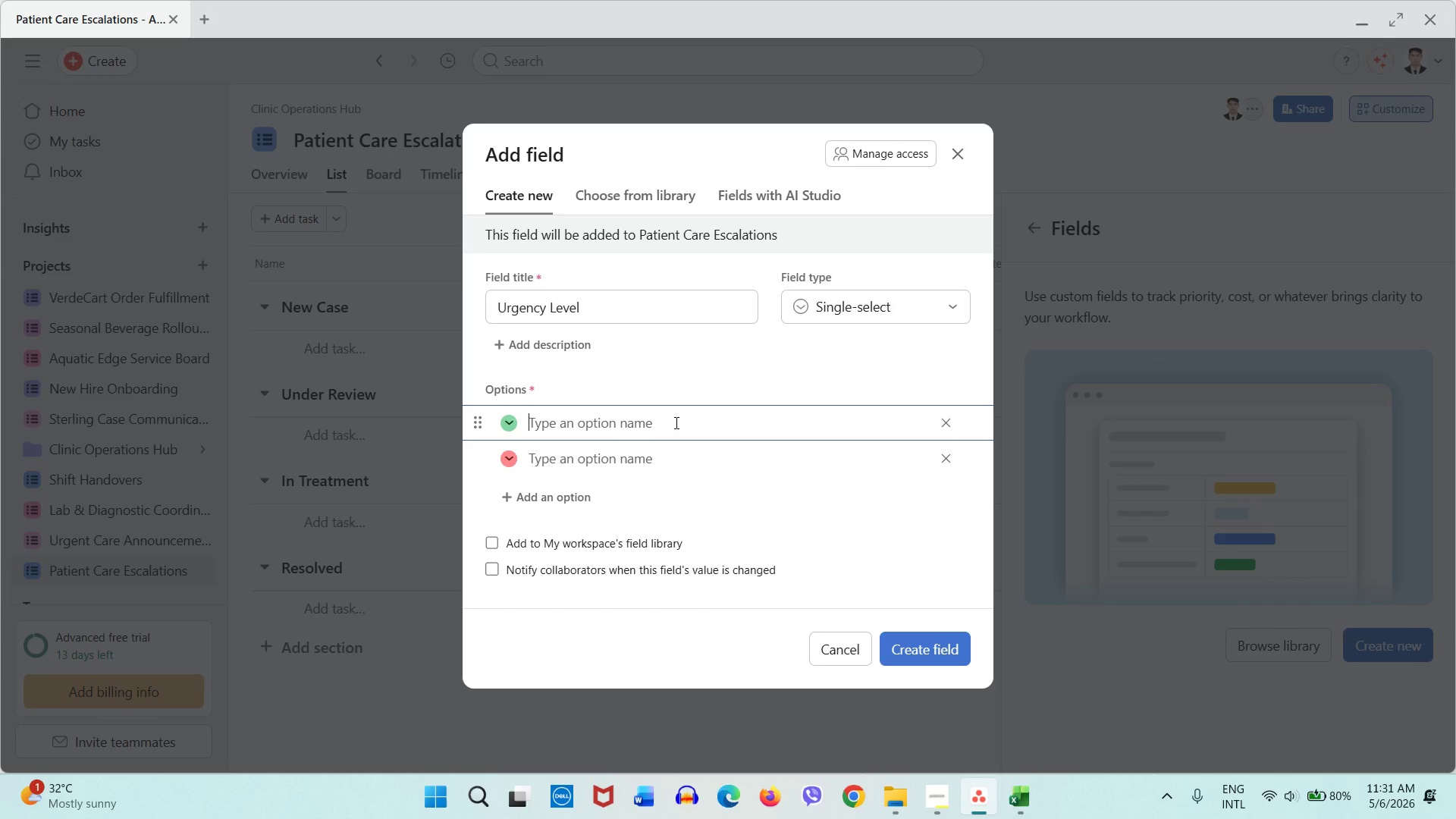 
wait(8.38)
 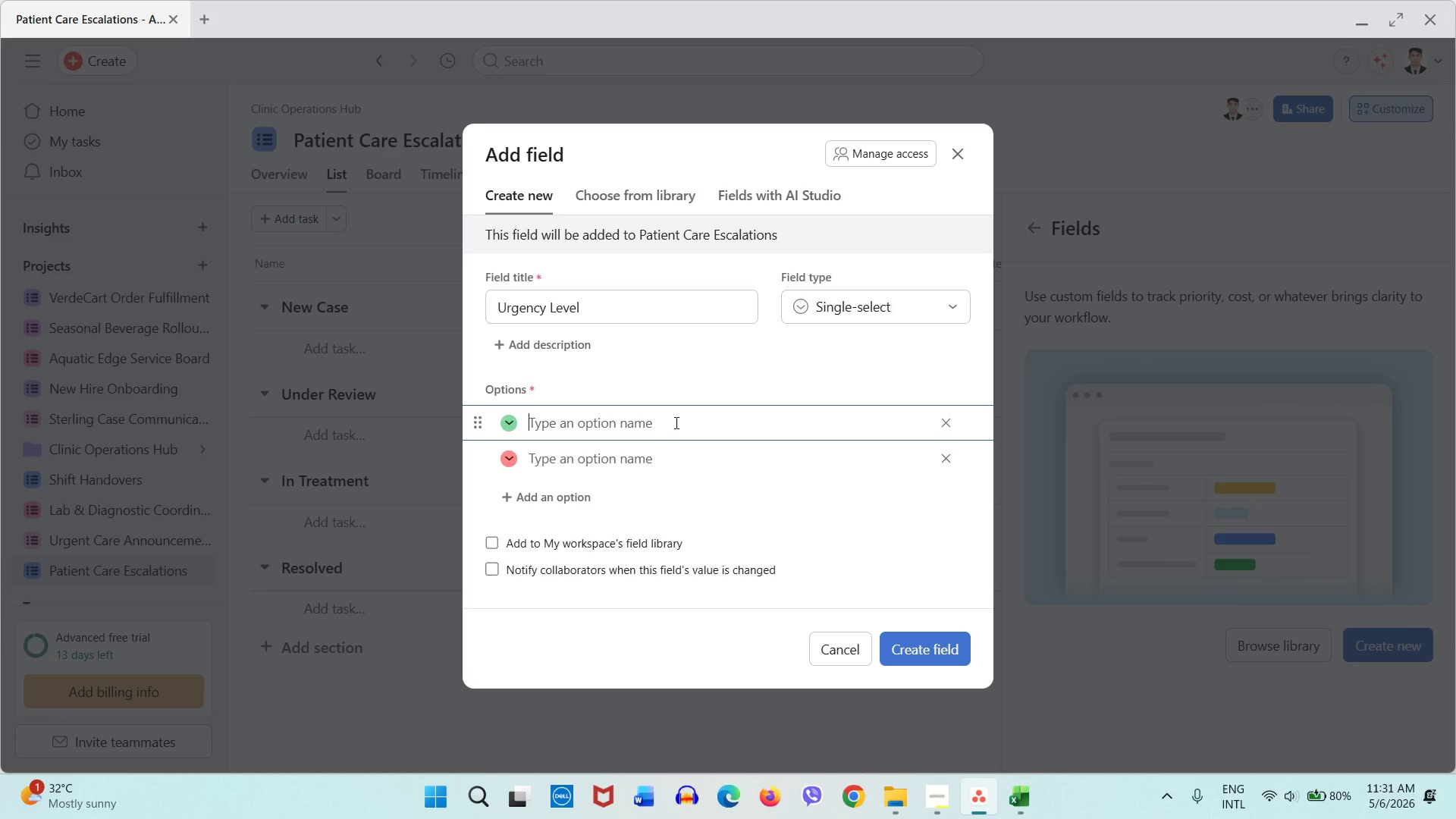 
type(P1 - Critical)
 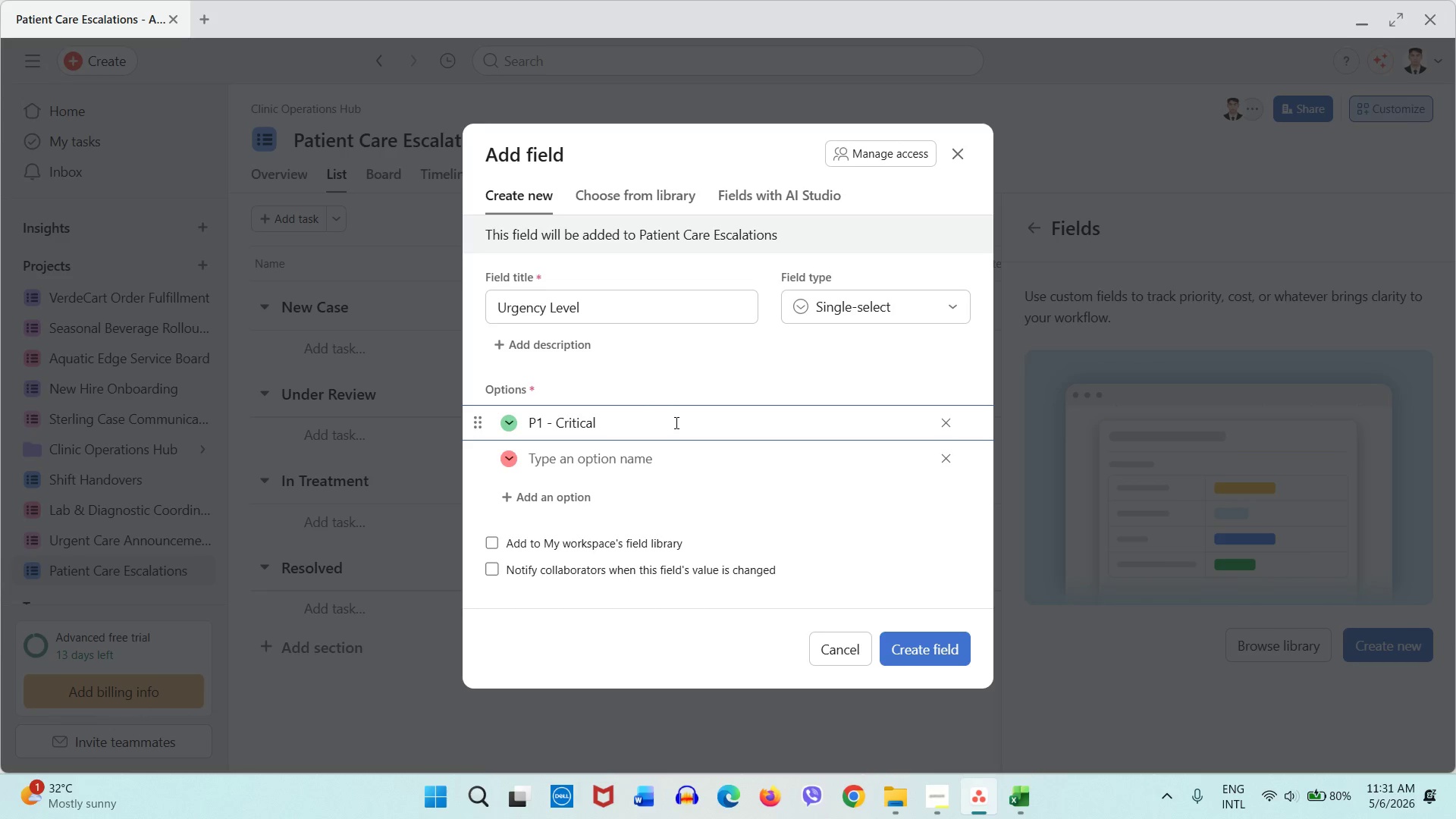 
left_click([625, 469])
 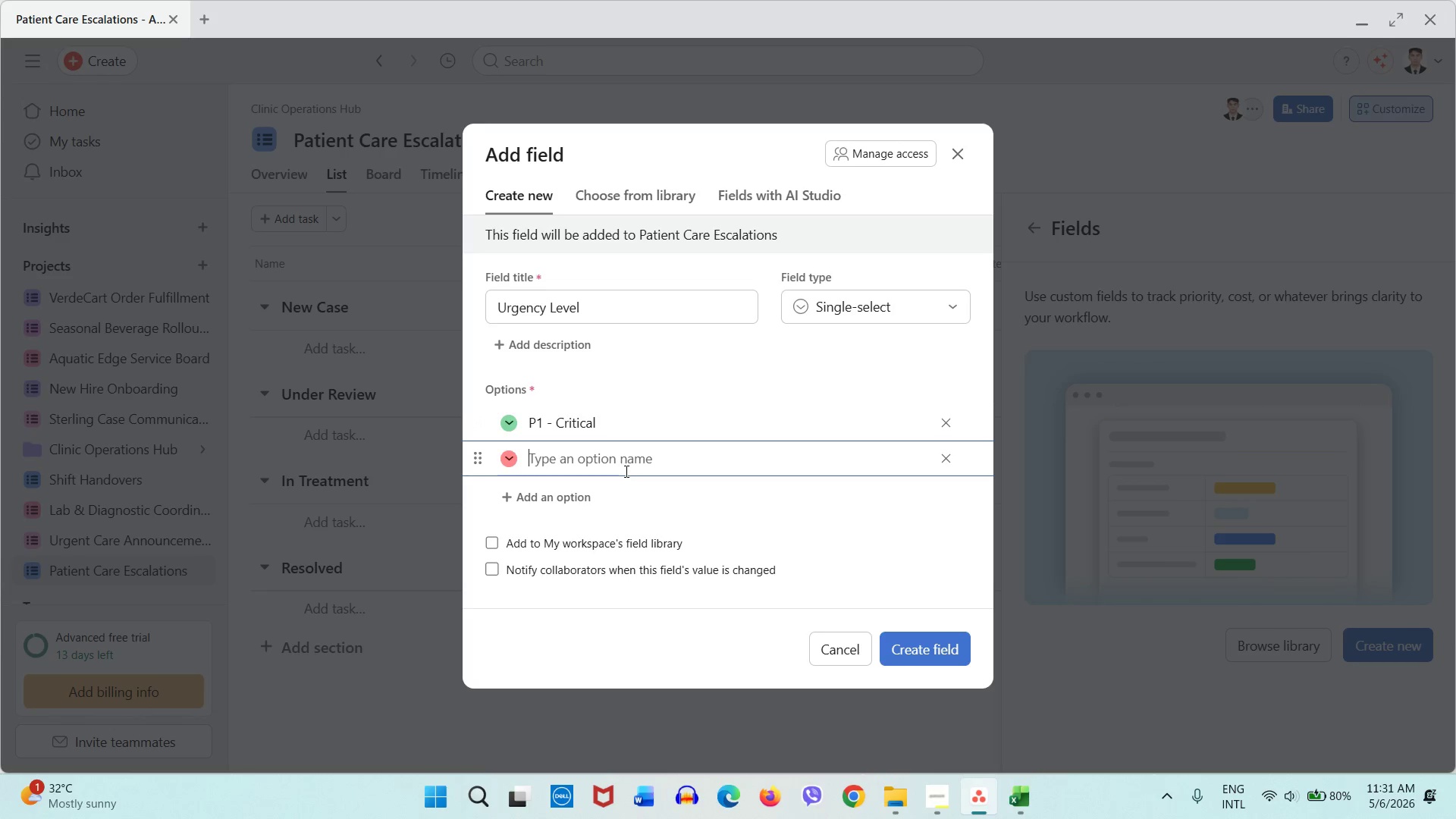 
type(P2 - J)
key(Backspace)
type(High)
 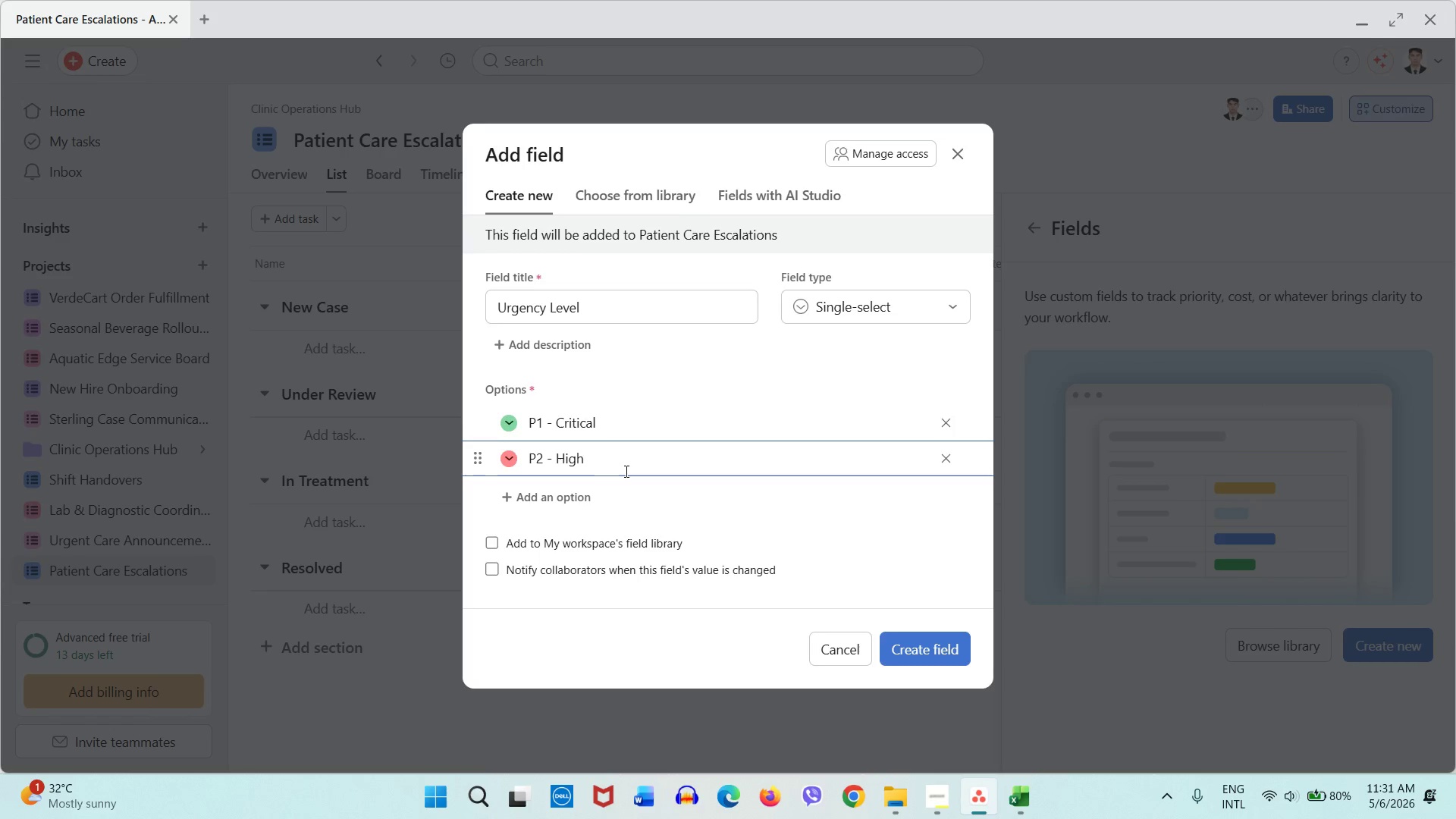 
key(Enter)
 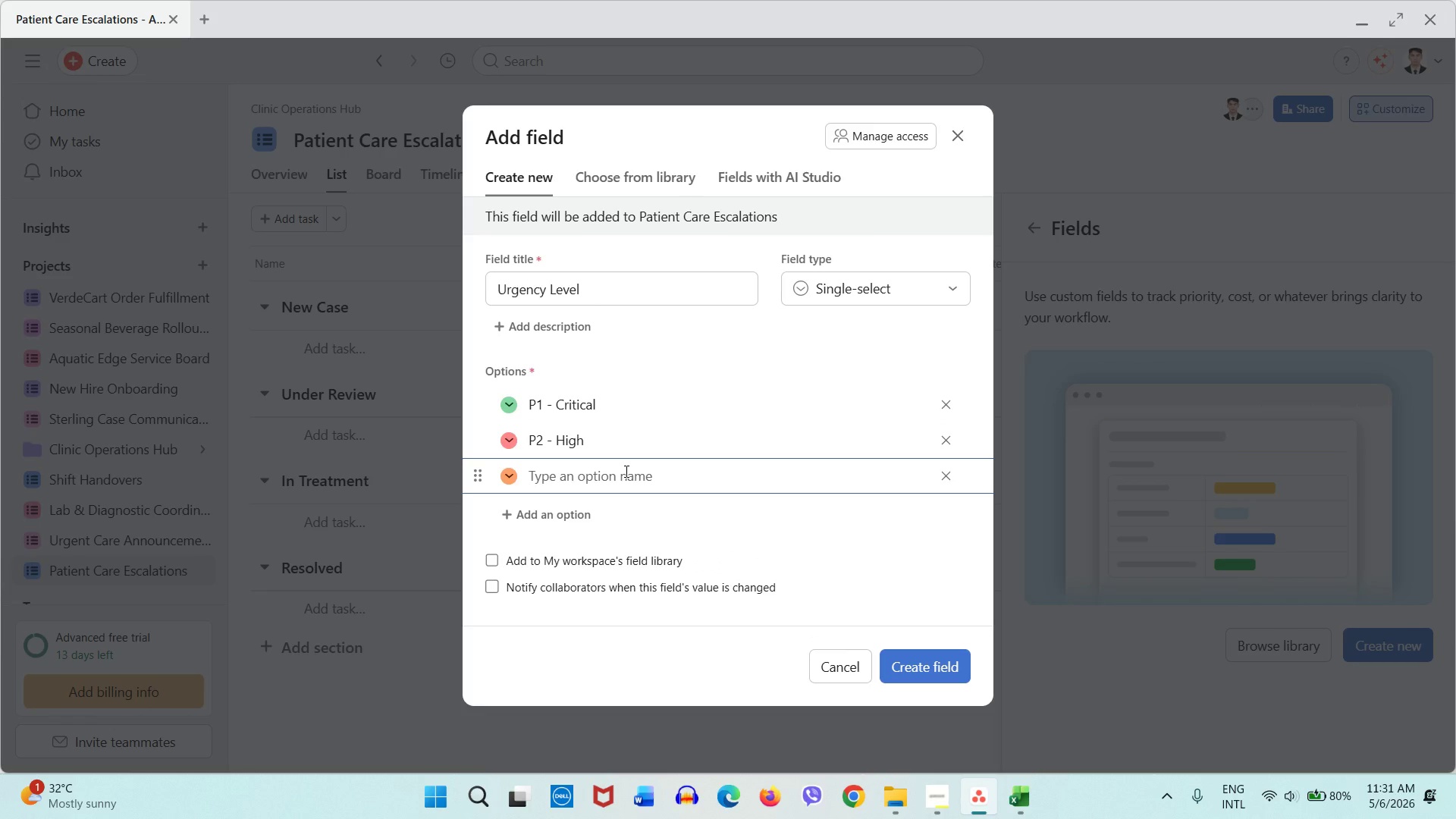 
type(P3 0)
key(Backspace)
type(- Medium)
 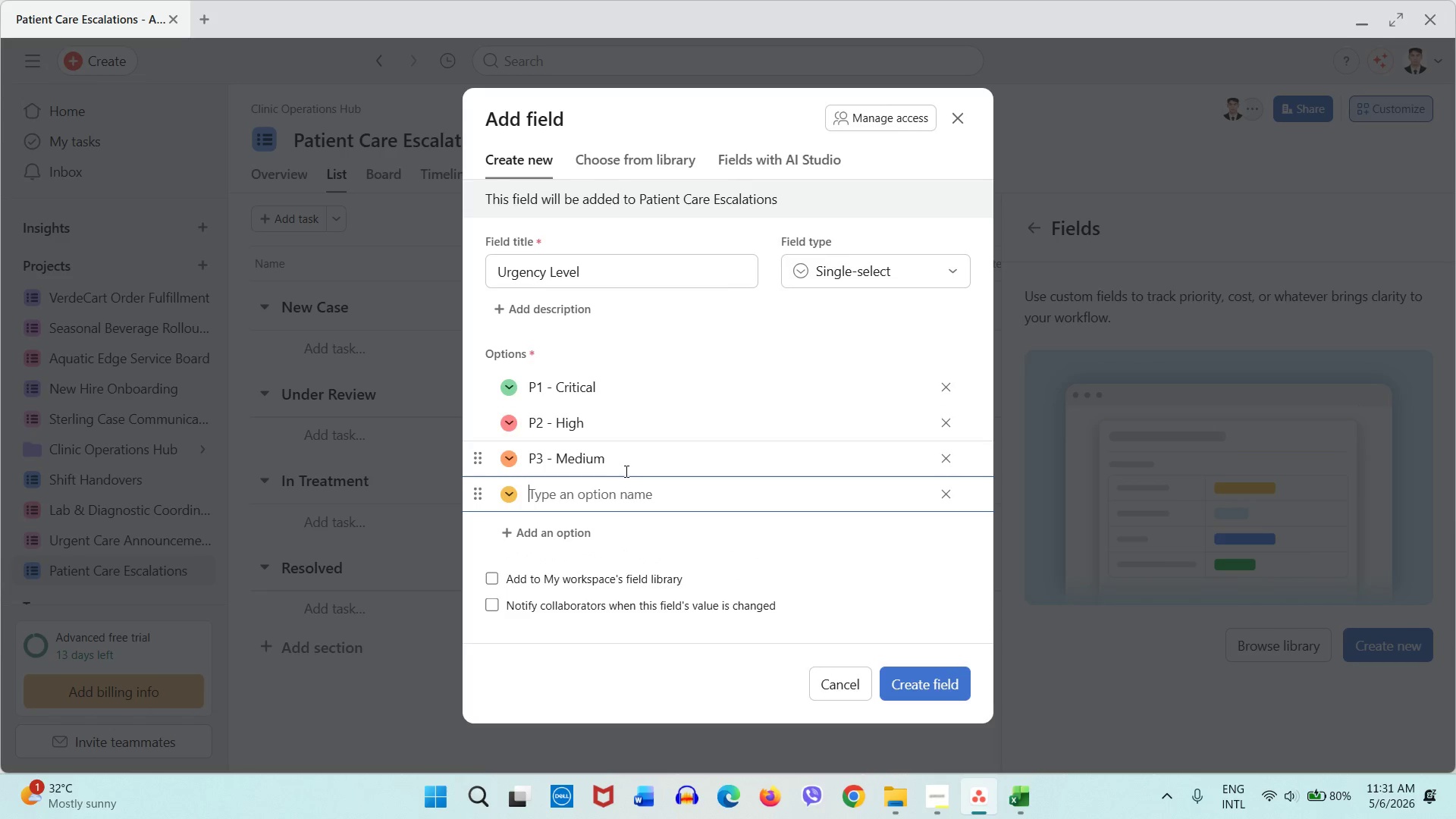 
 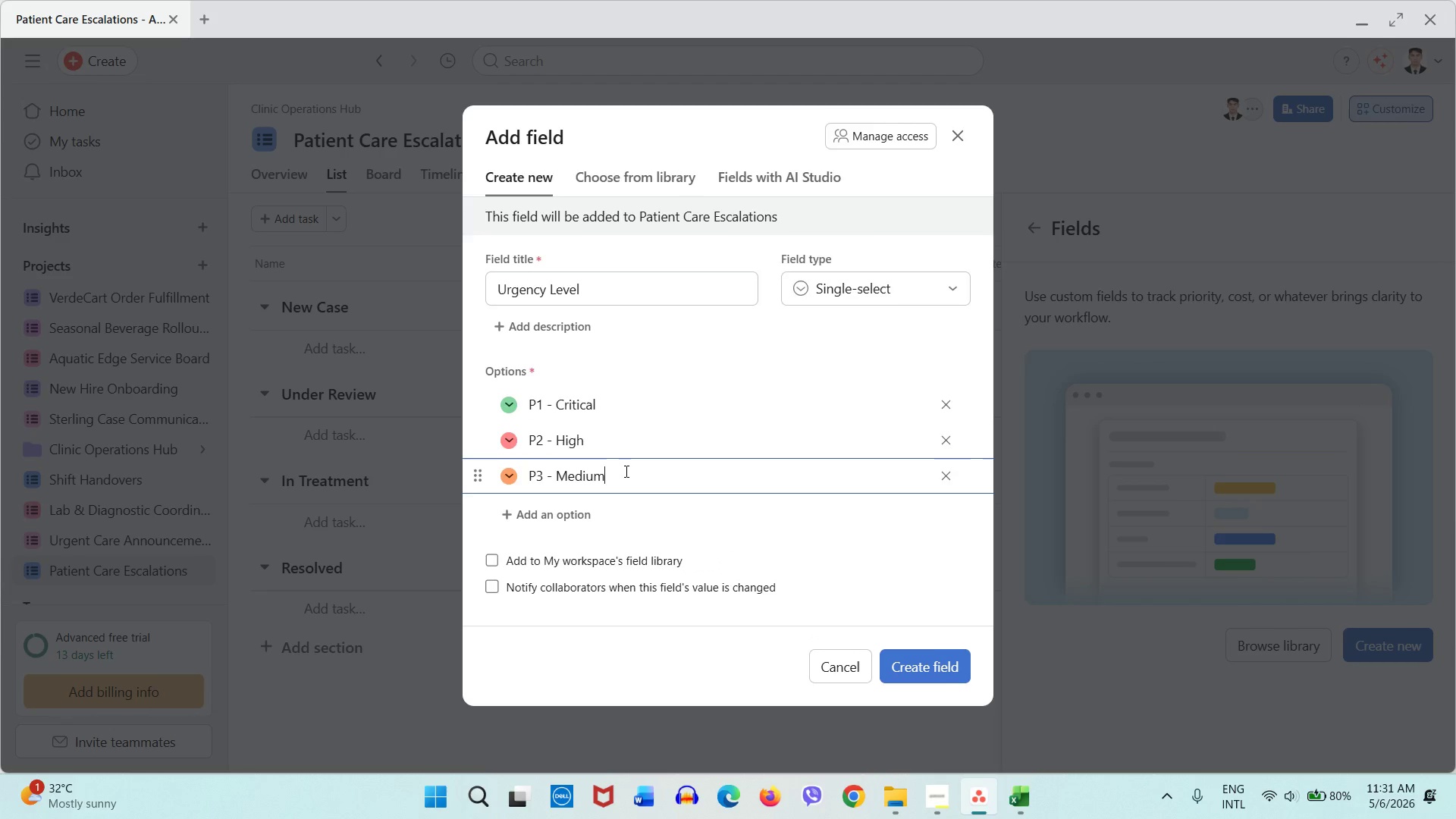 
key(Enter)
 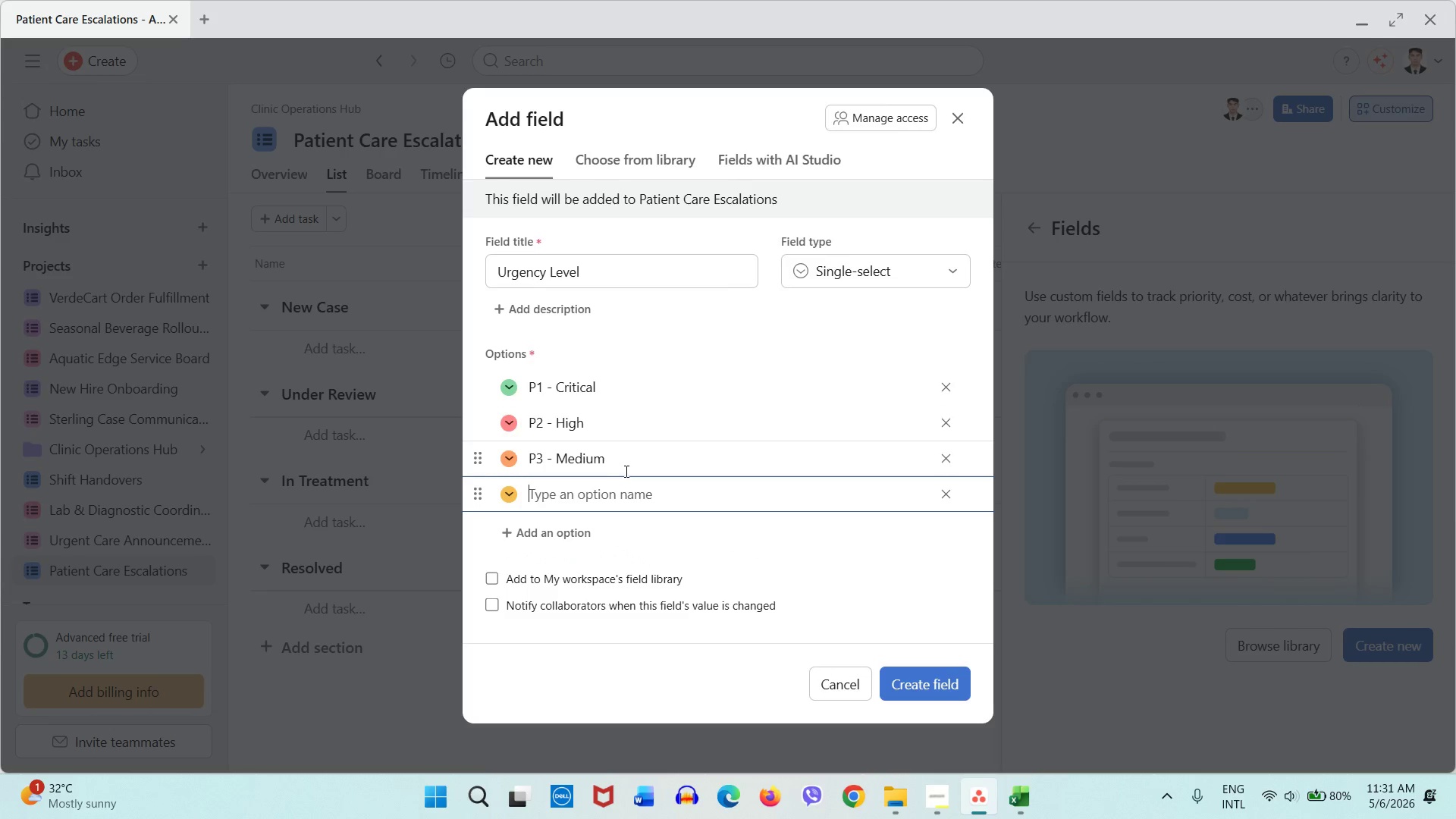 
type(P4 - Low)
 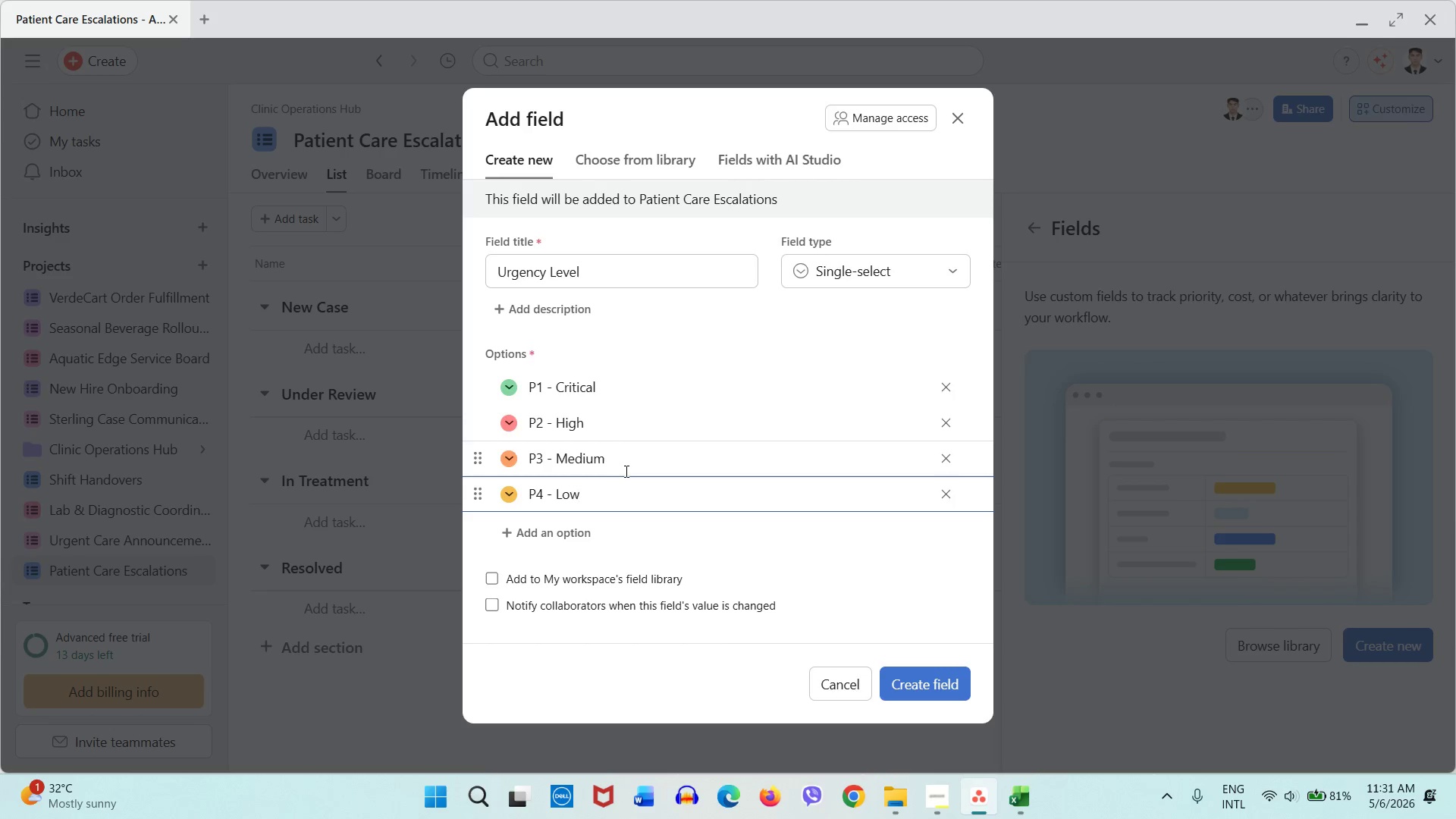 
left_click([928, 673])
 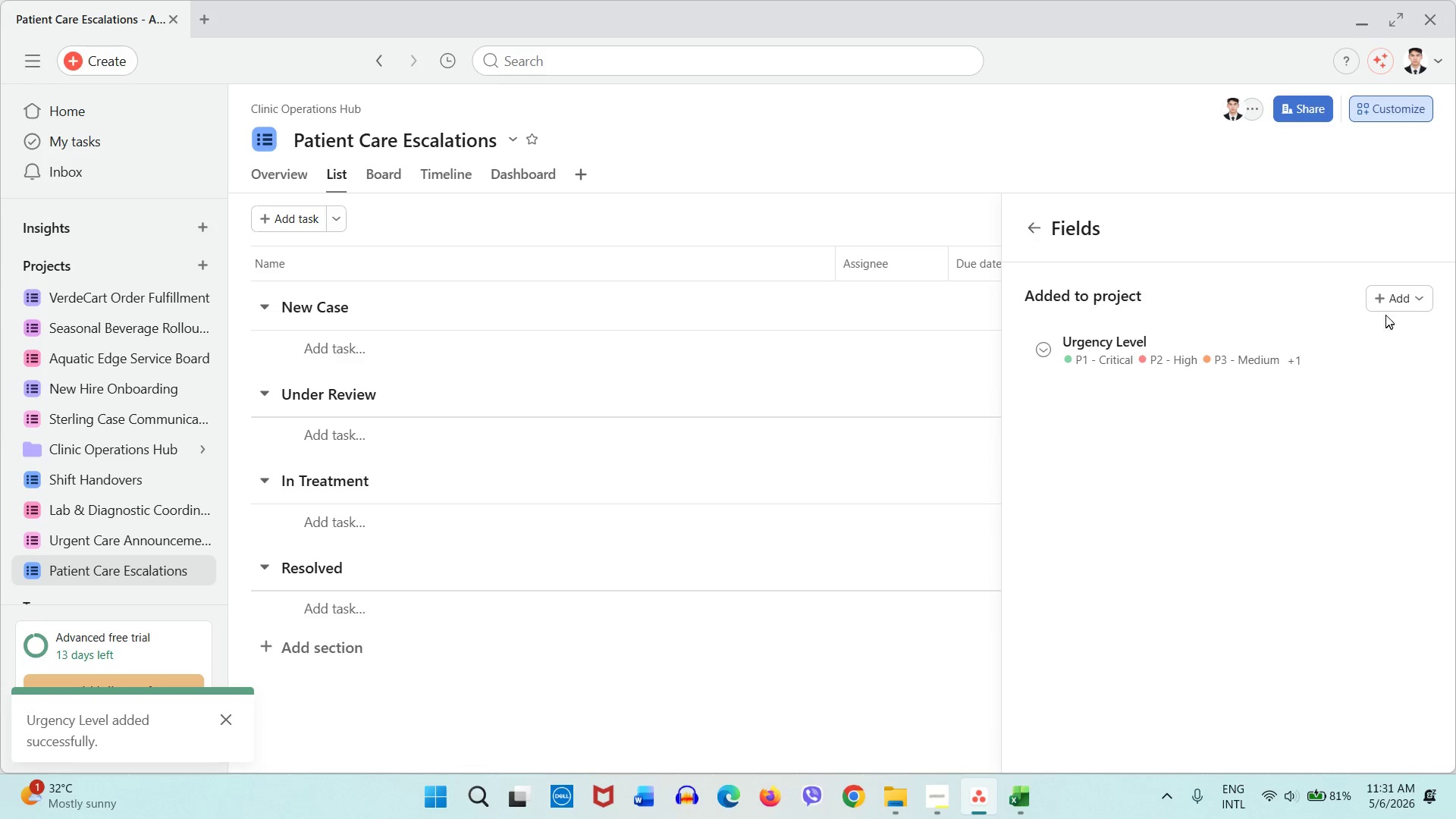 
left_click([1390, 301])
 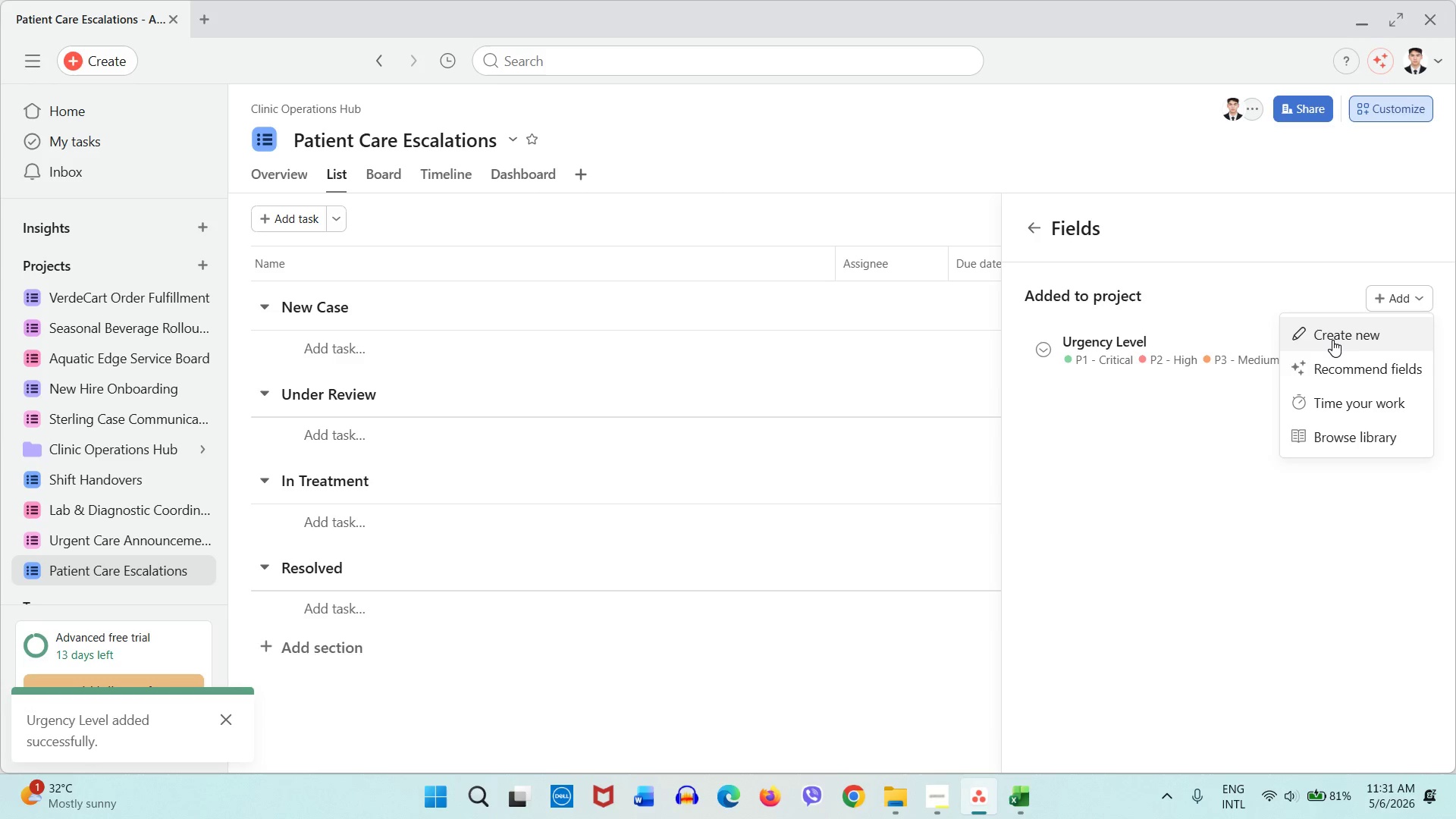 
left_click([1332, 340])
 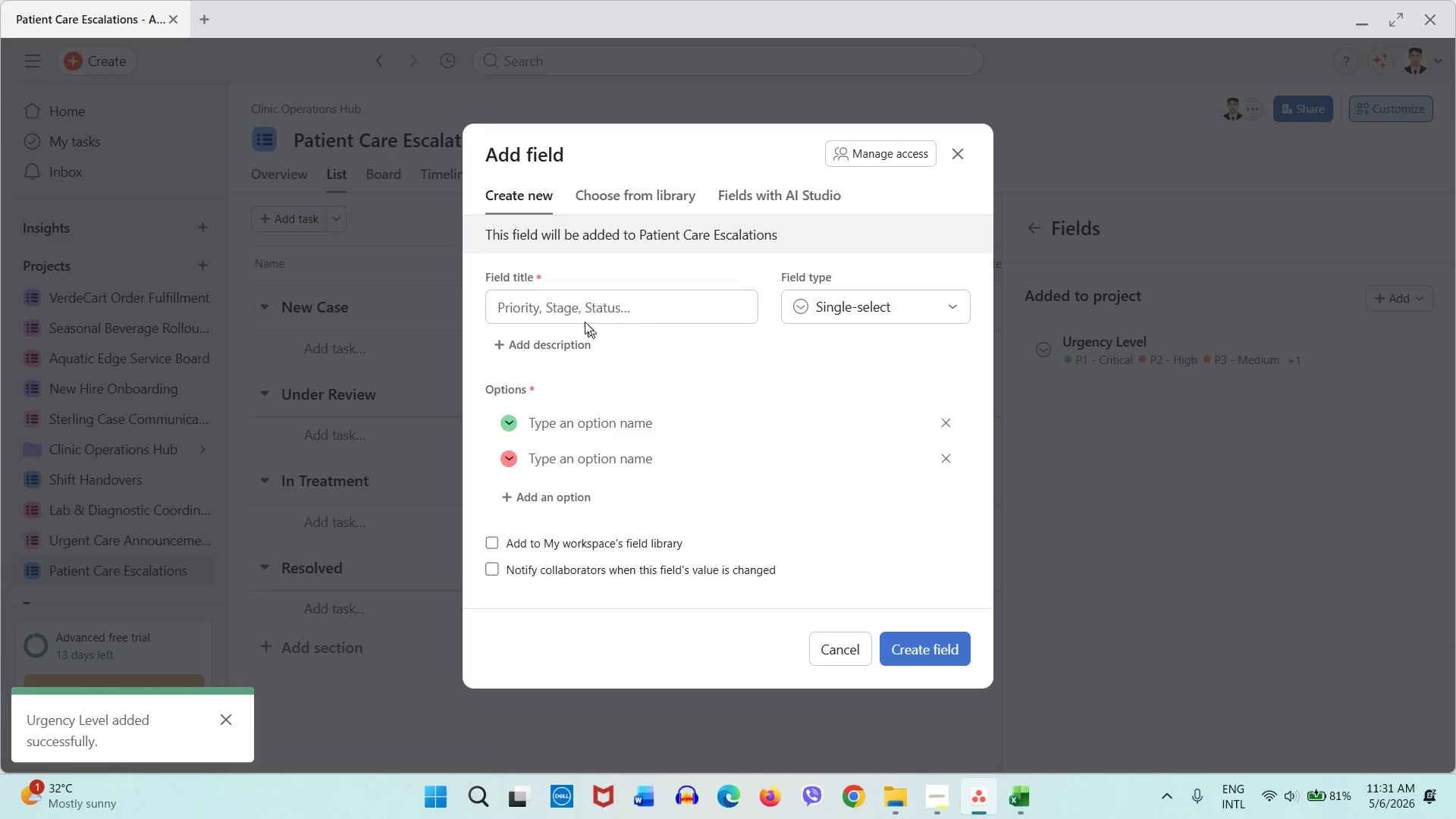 
left_click([566, 303])
 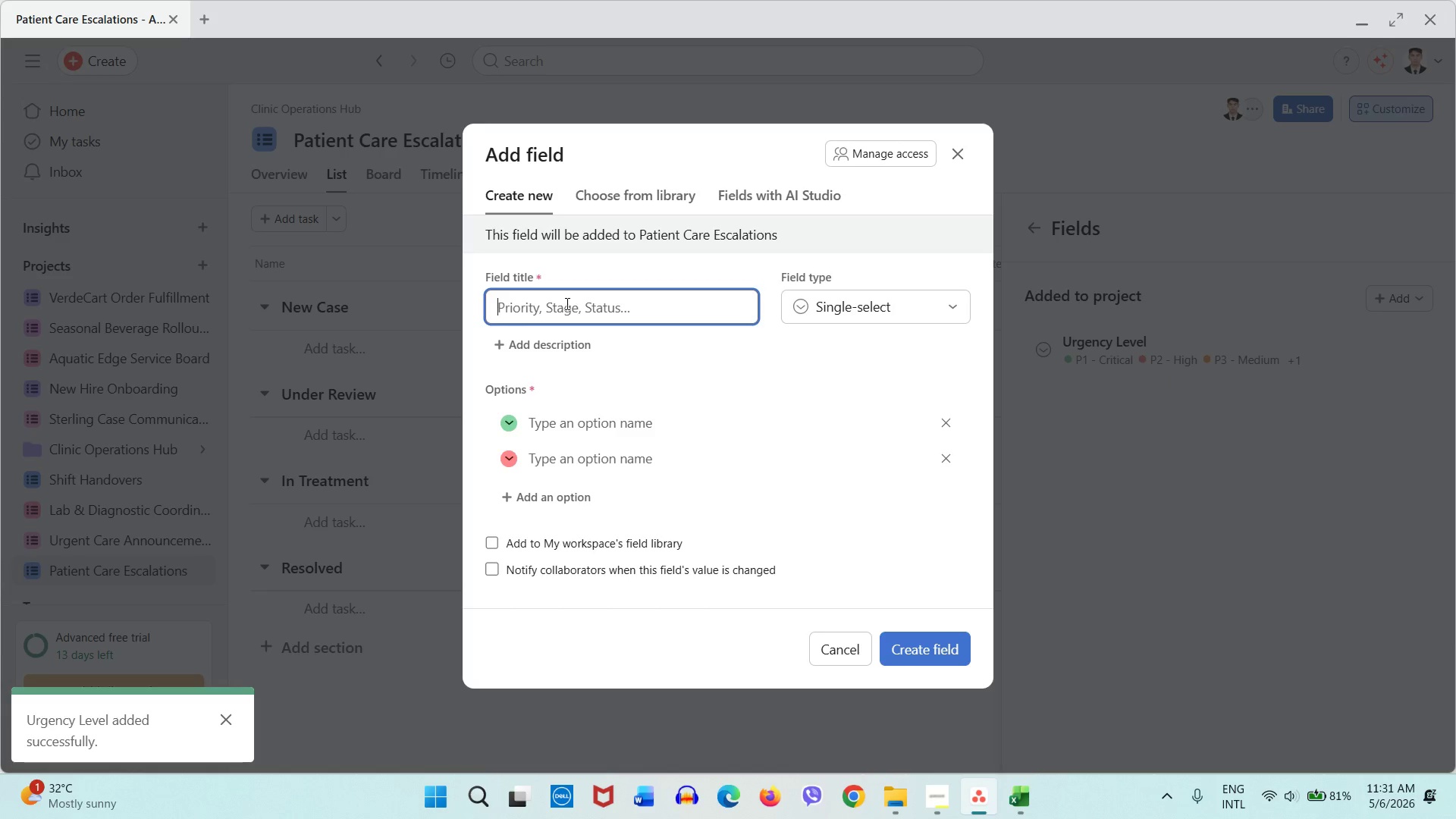 
type(ProvideAssigned)
 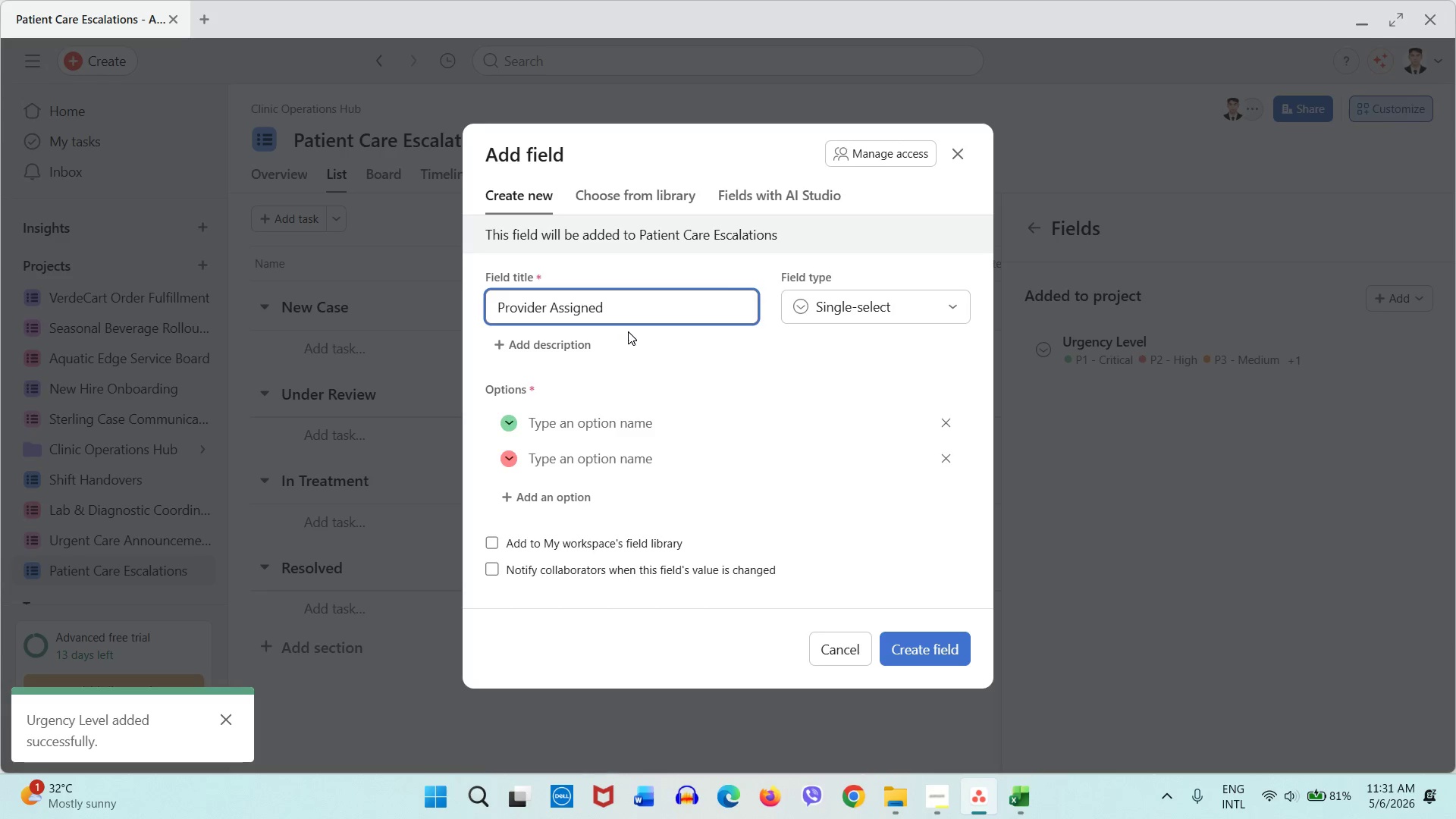 
hold_key(key=Space, duration=0.33)
 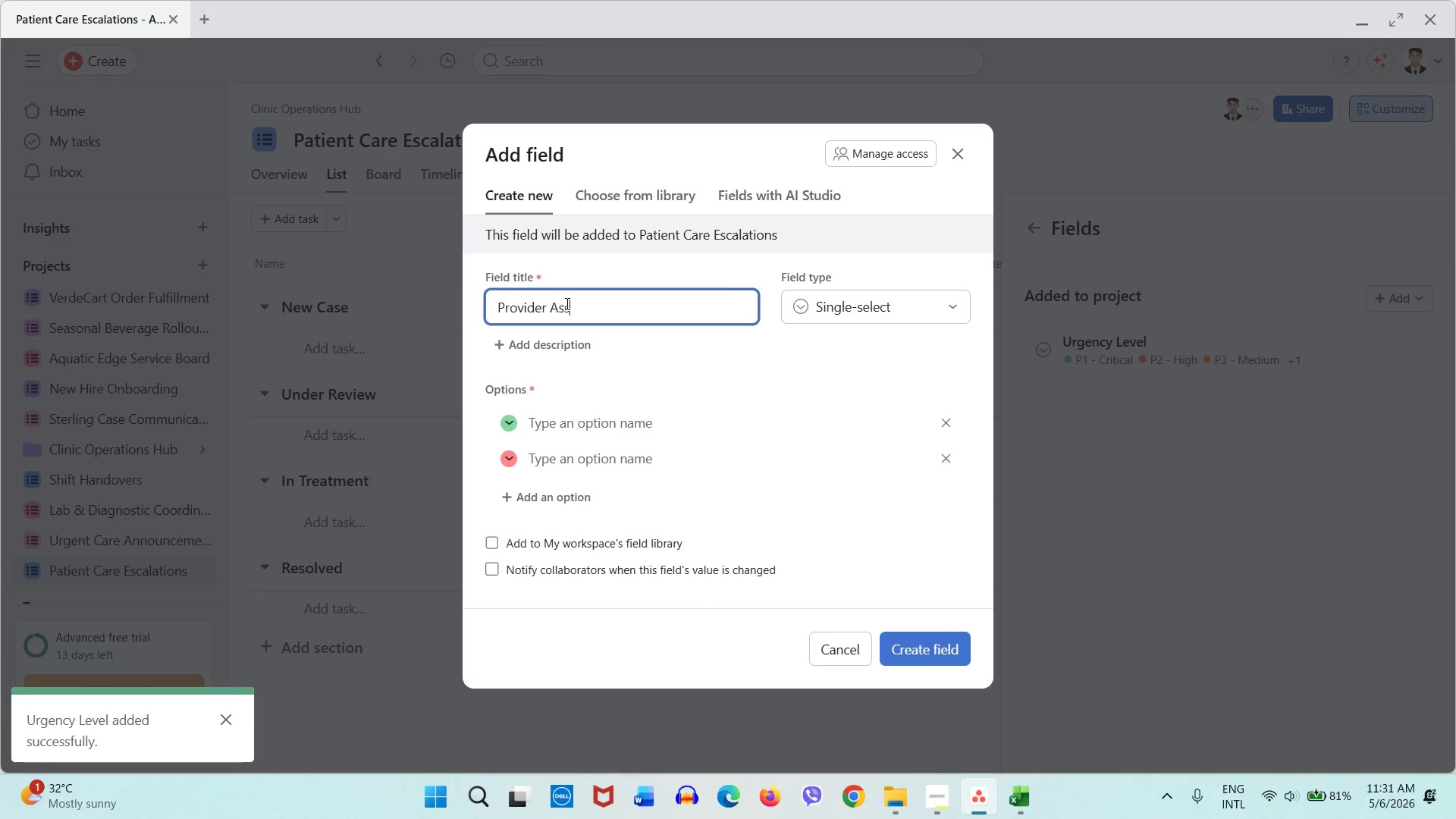 
left_click([790, 309])
 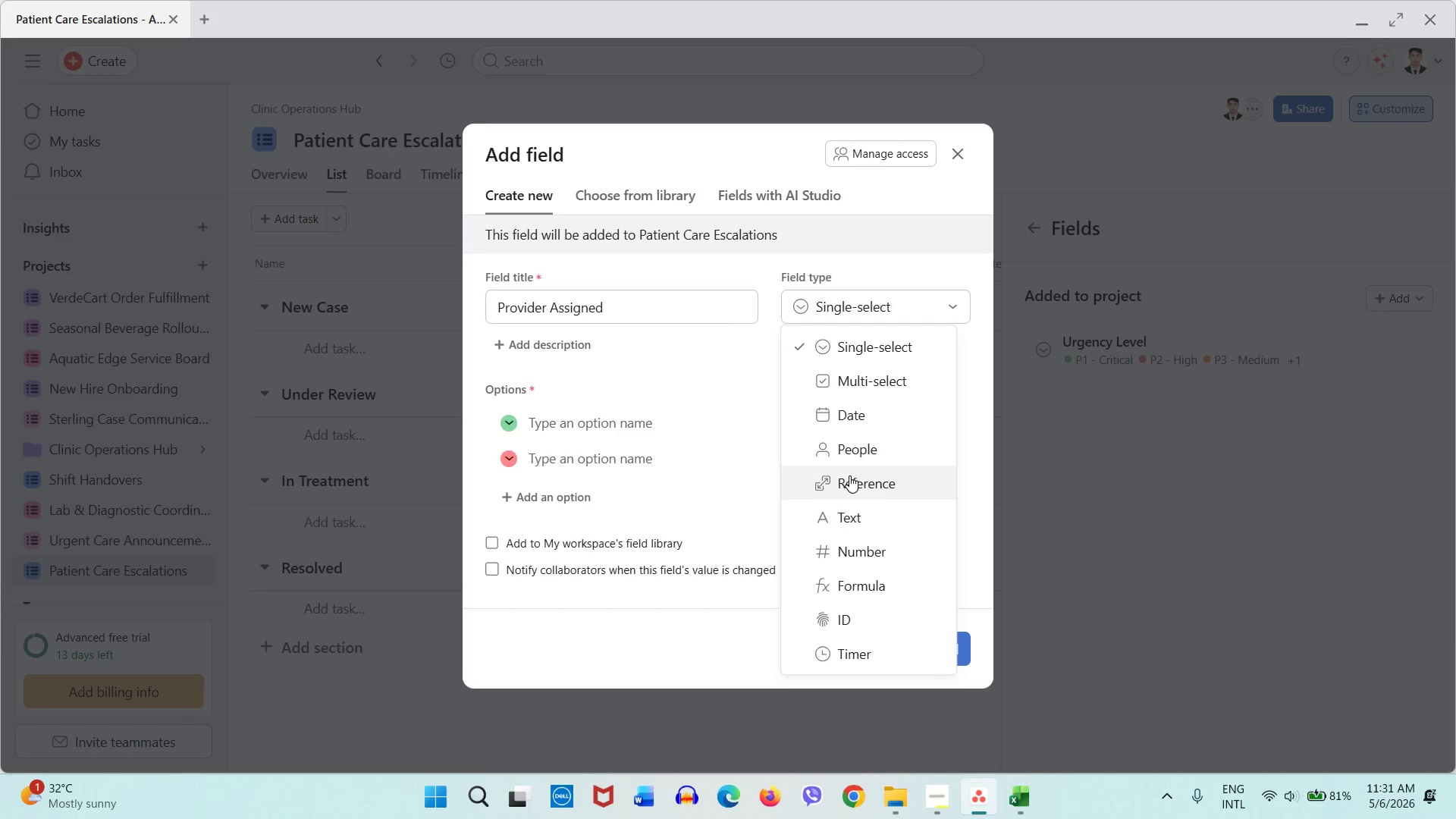 
left_click([853, 451])
 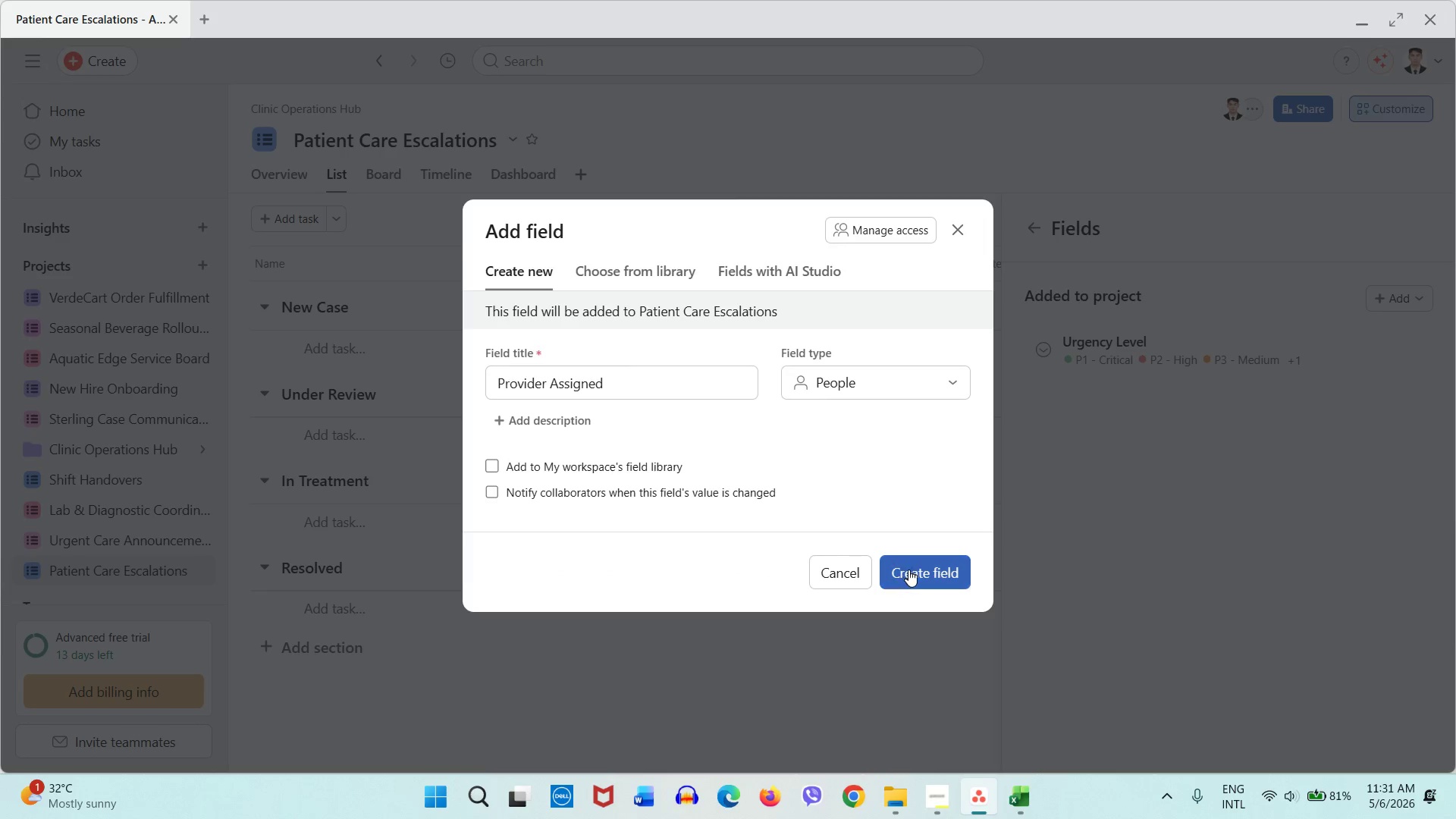 
left_click([908, 570])
 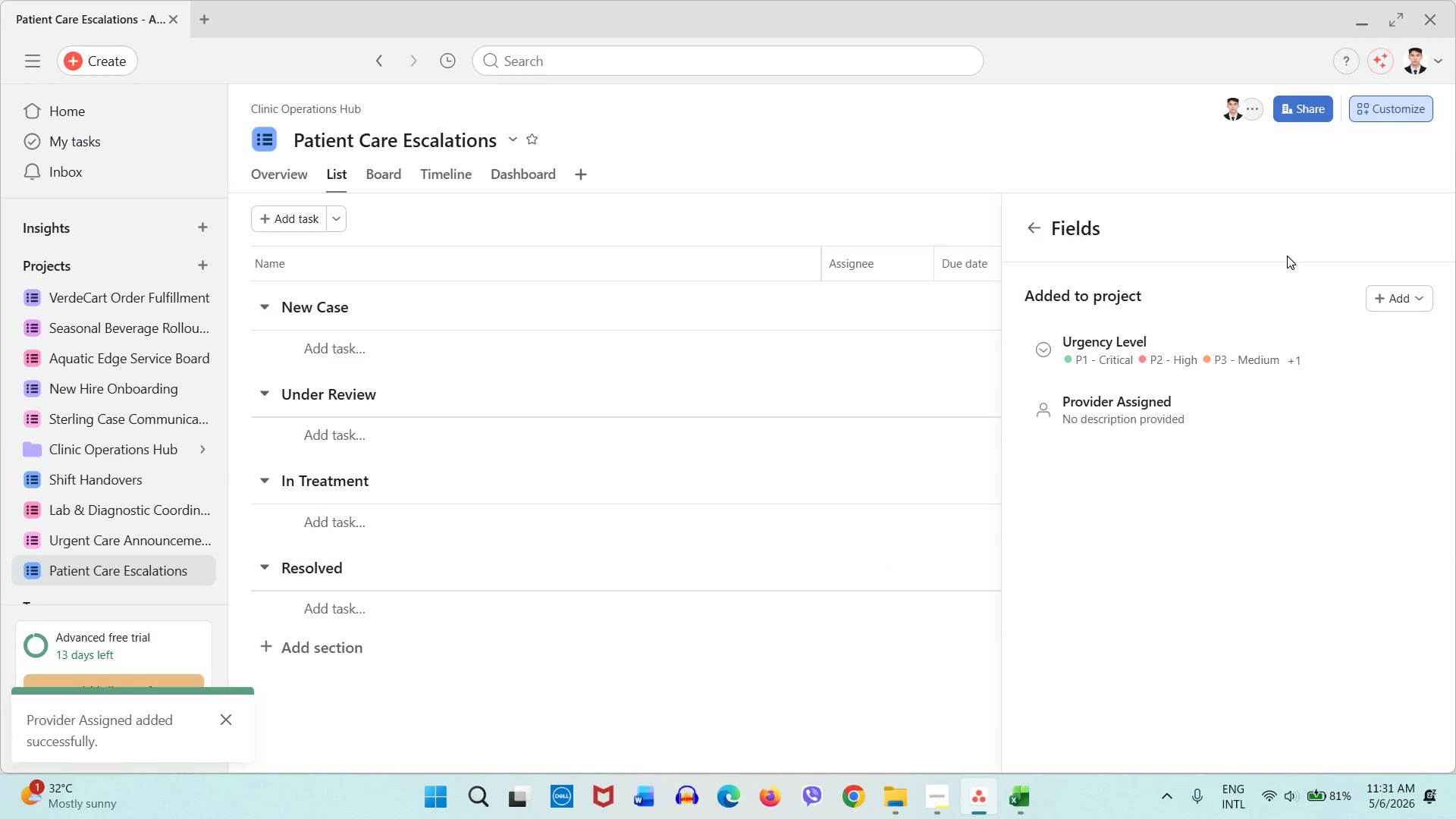 
left_click([1406, 299])
 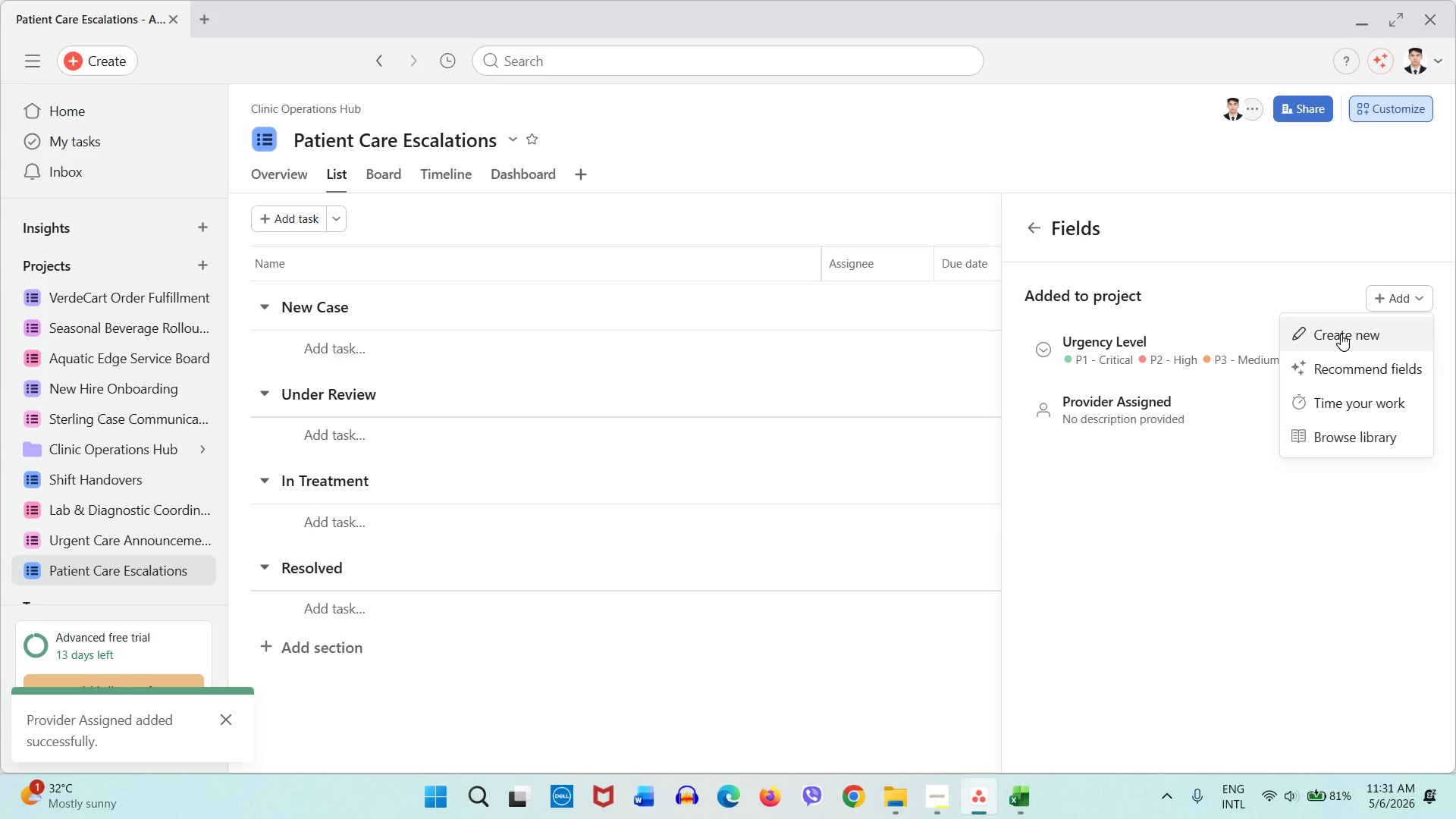 
left_click([1341, 334])
 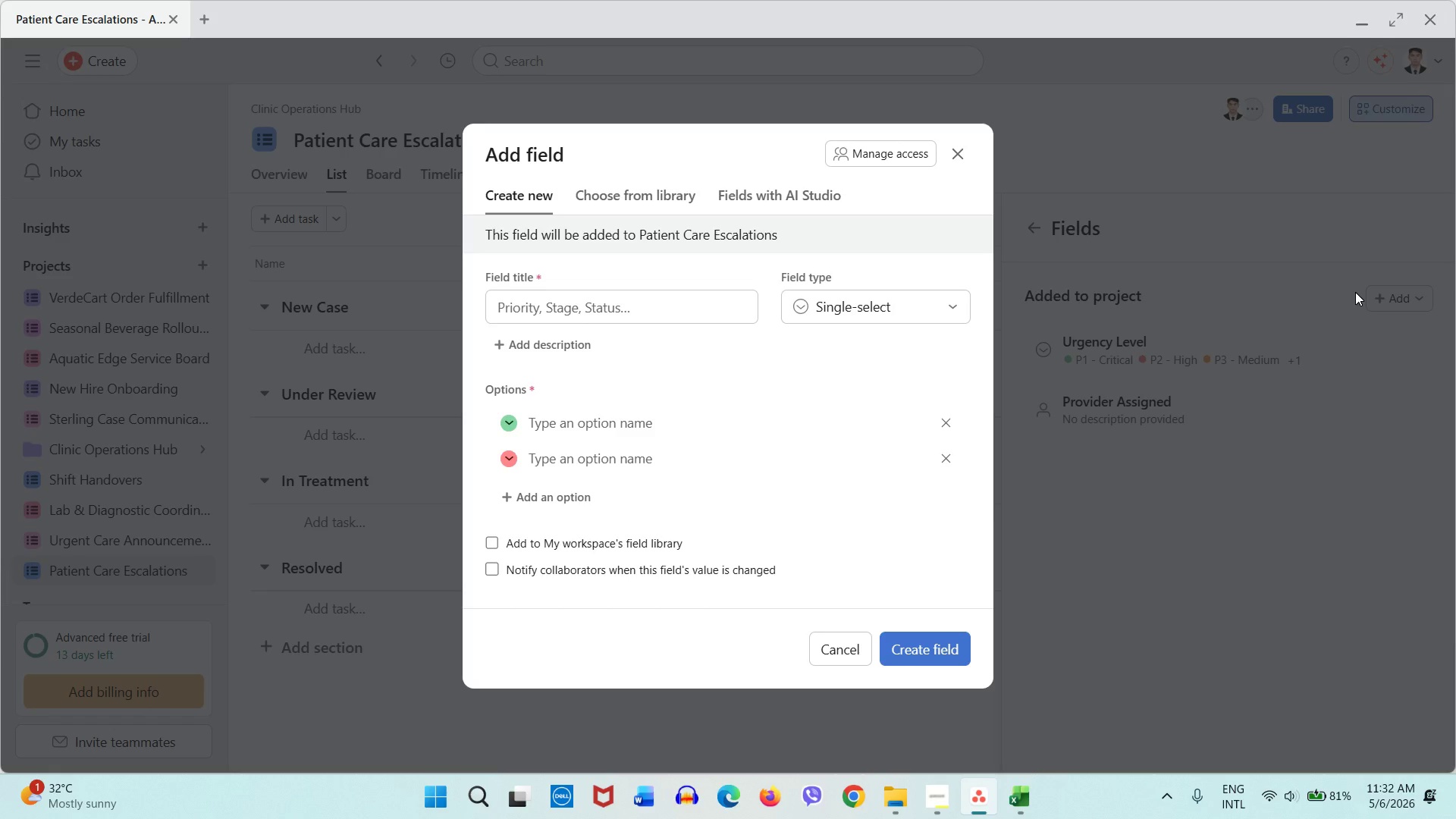 
wait(21.47)
 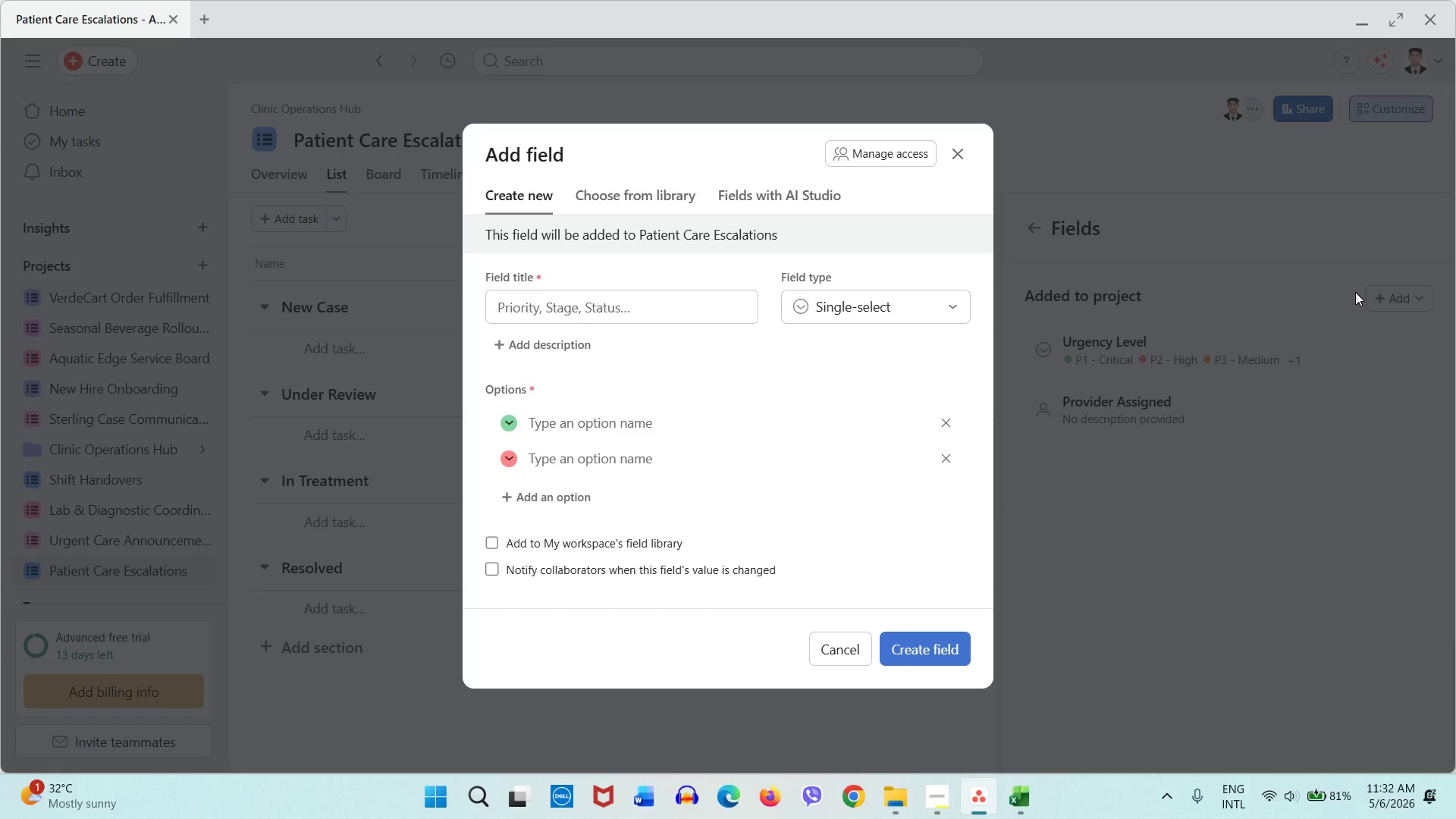 
left_click([590, 299])
 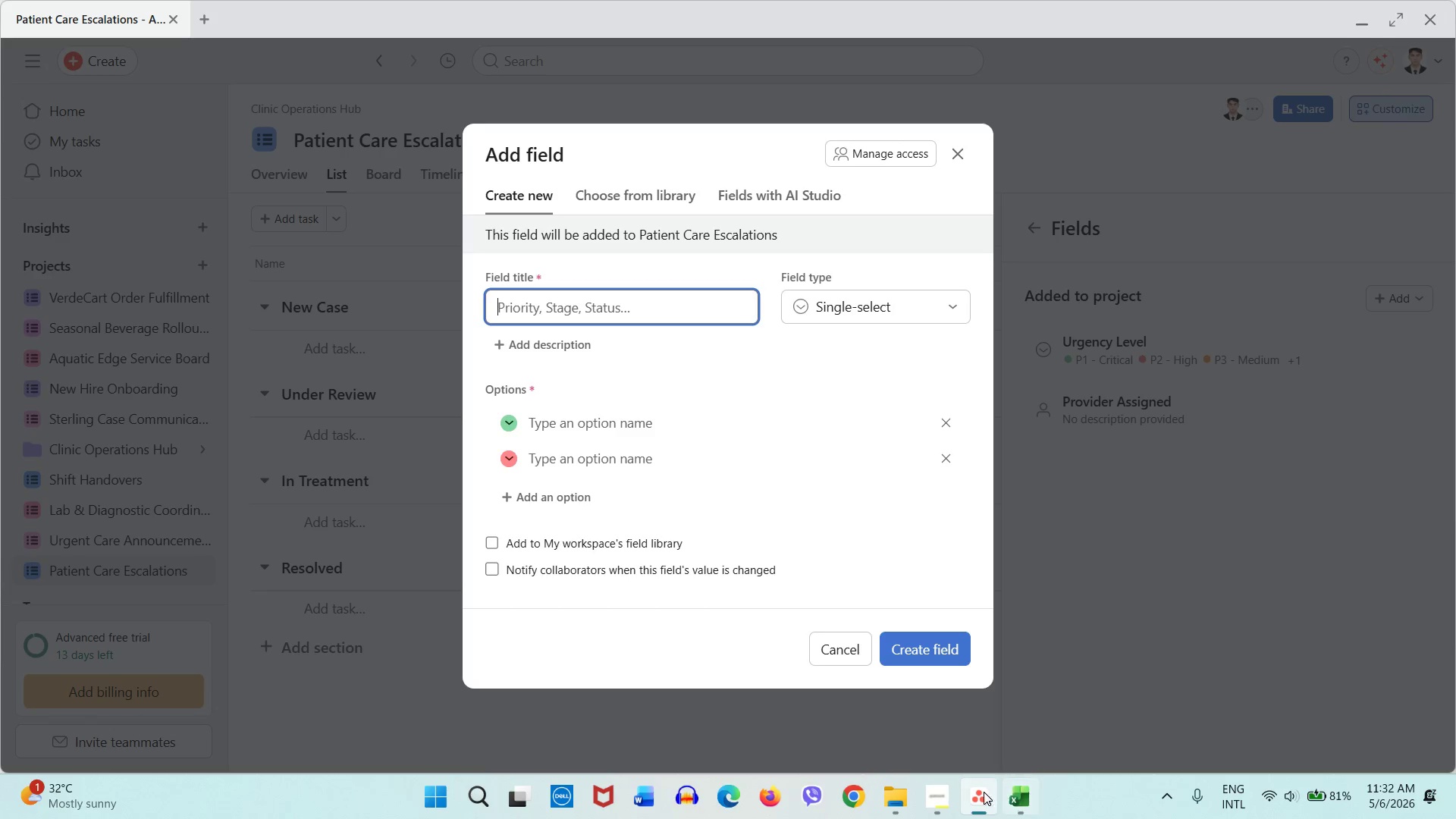 
left_click([947, 799])